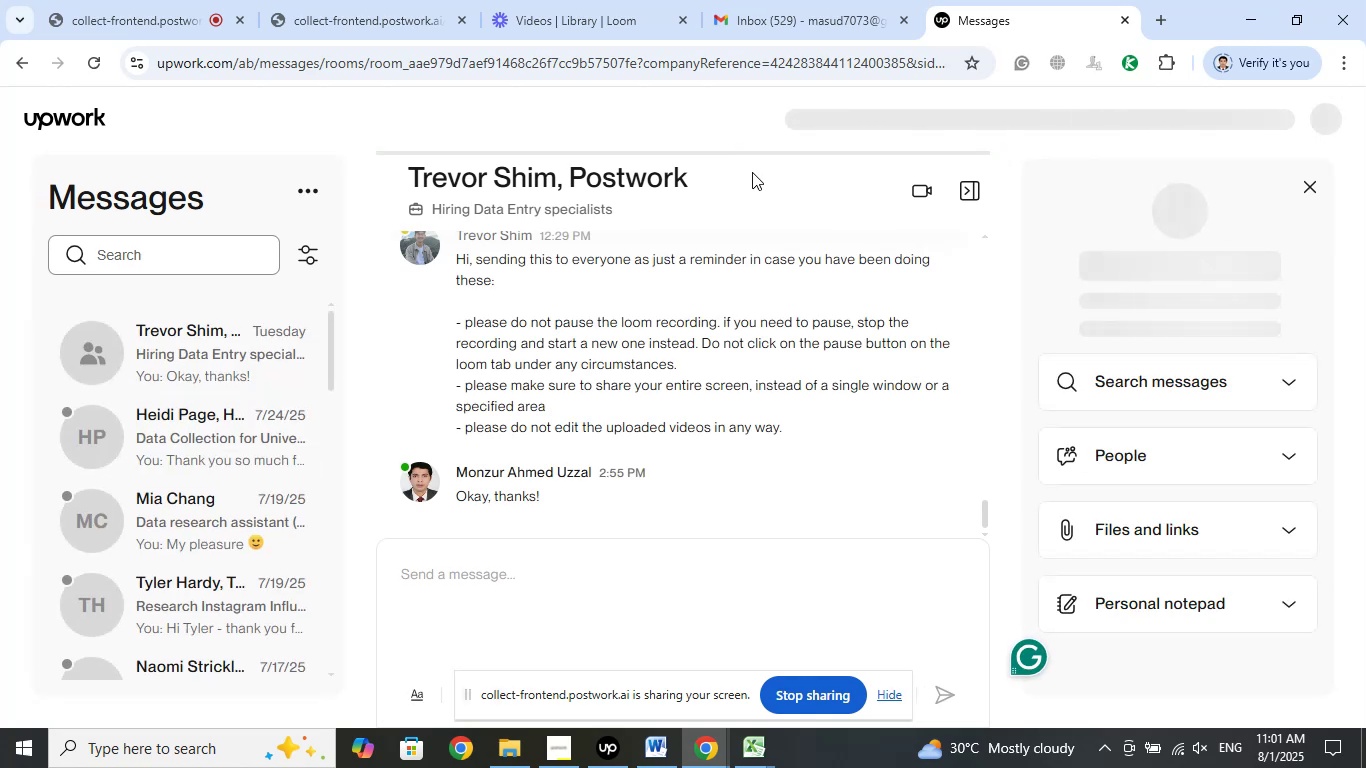 
scroll: coordinate [715, 377], scroll_direction: down, amount: 4.0
 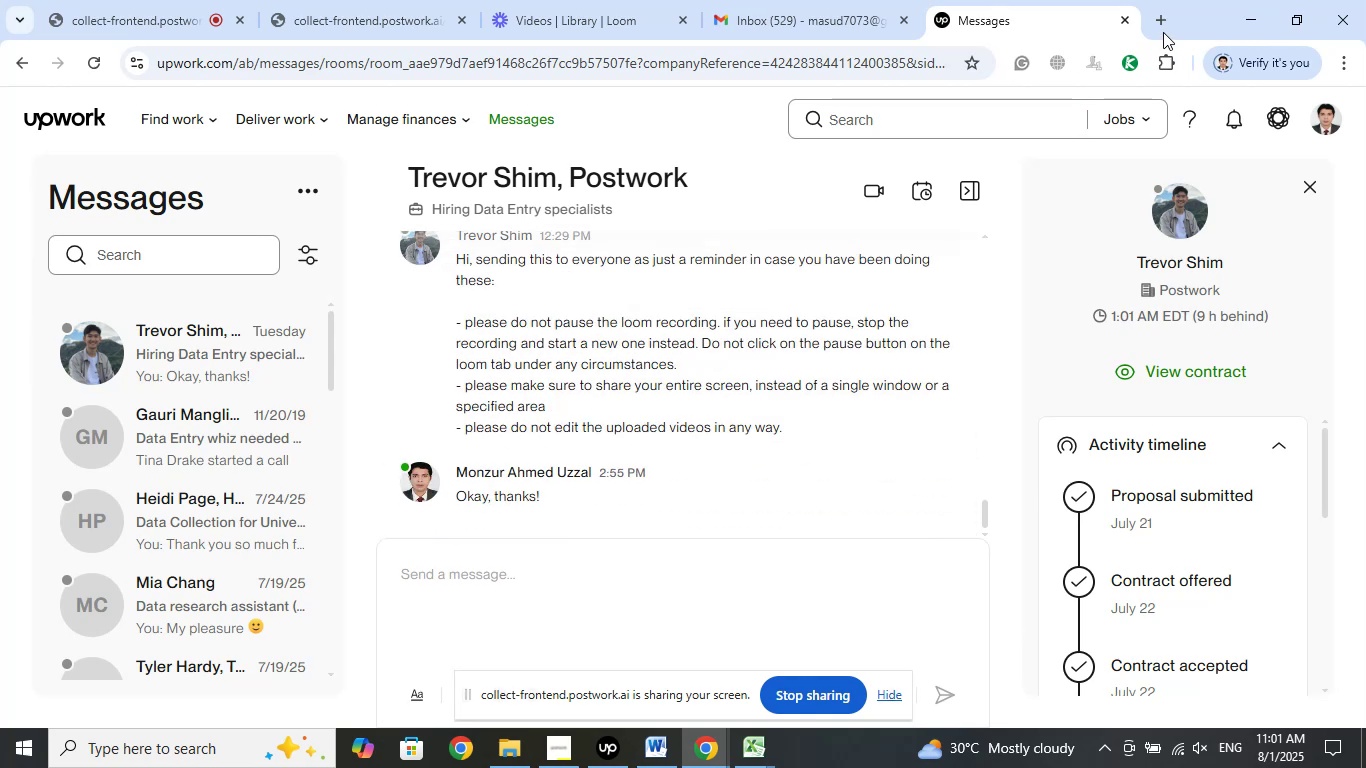 
left_click([1164, 23])
 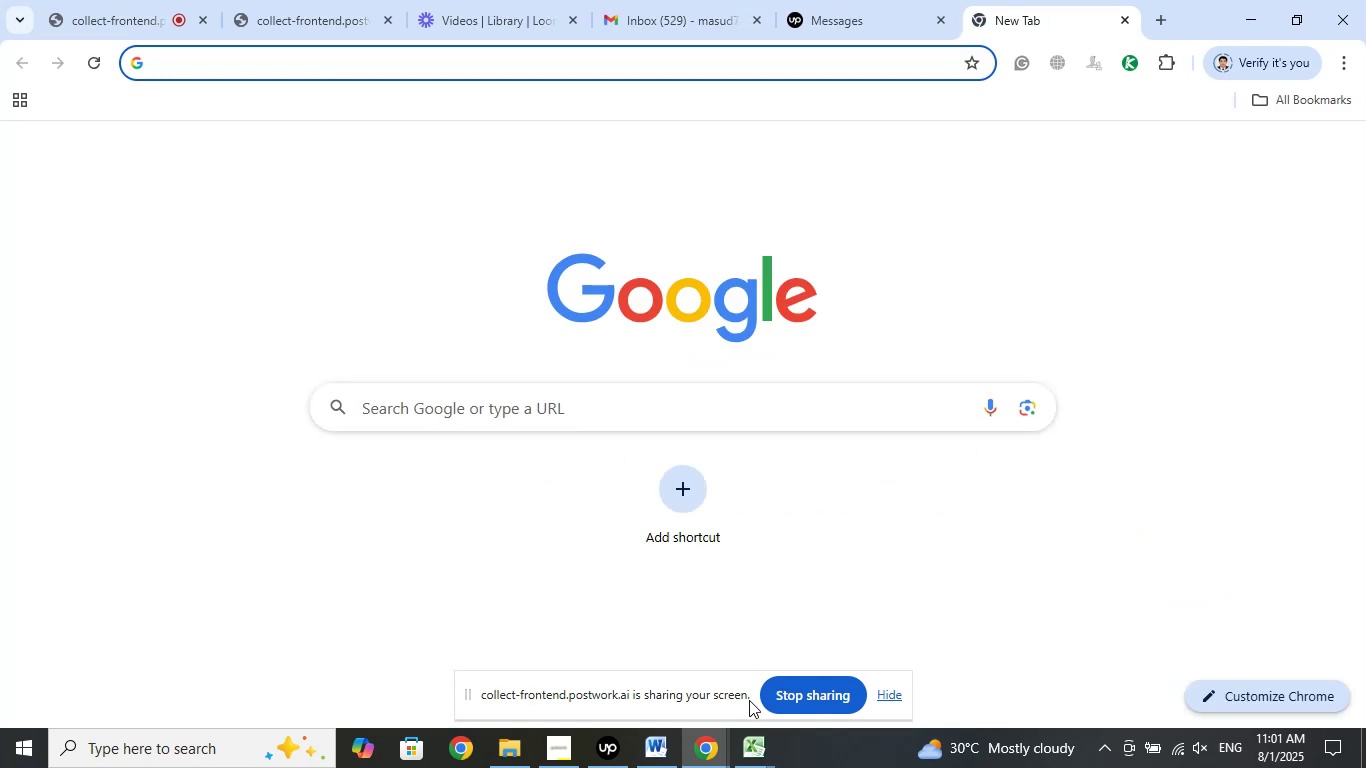 
left_click([759, 759])
 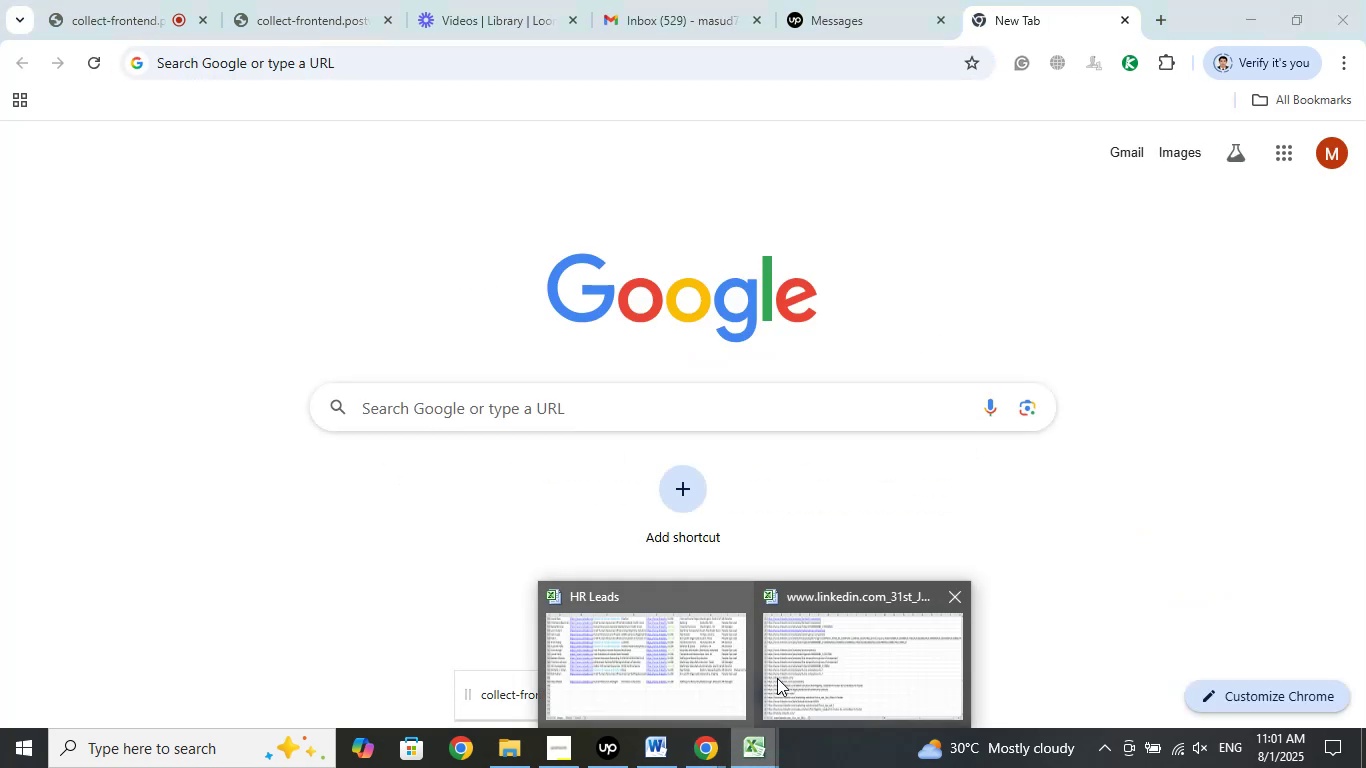 
left_click([779, 677])
 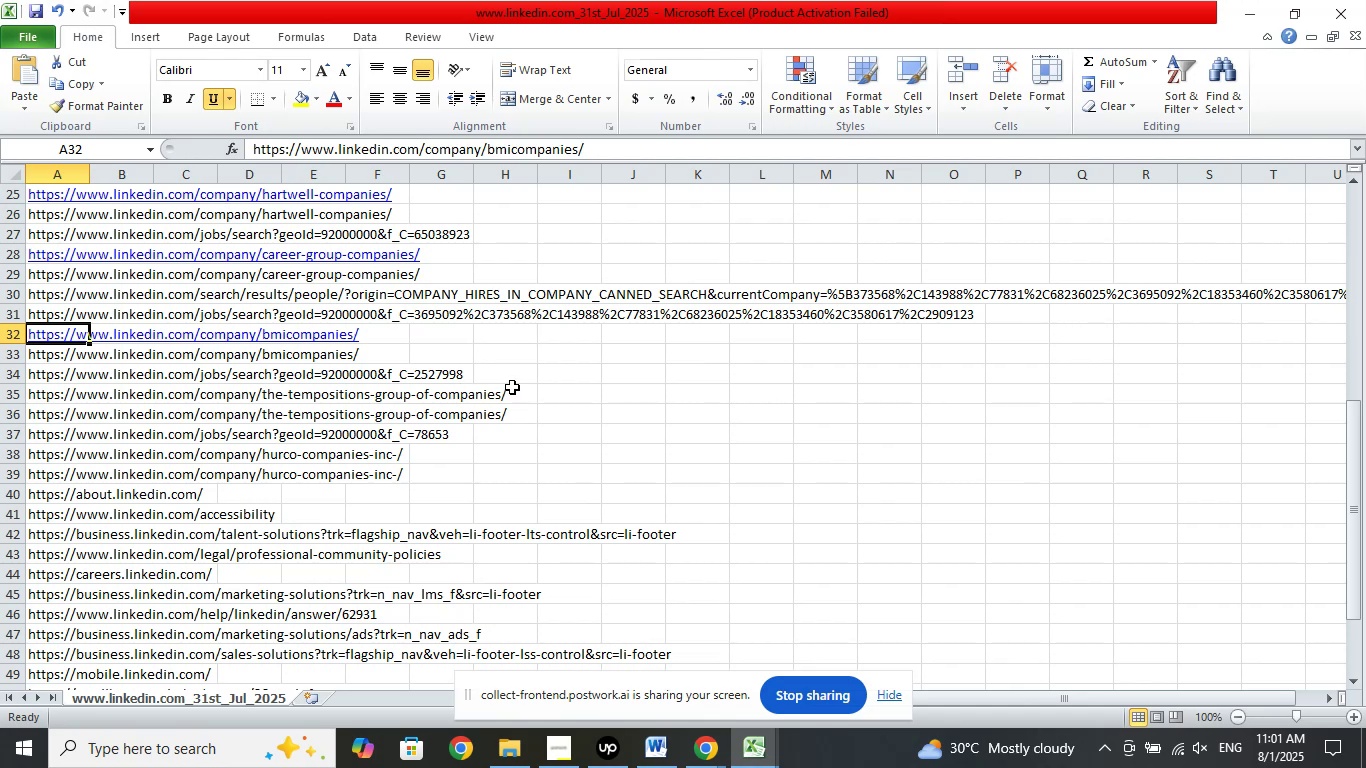 
wait(7.86)
 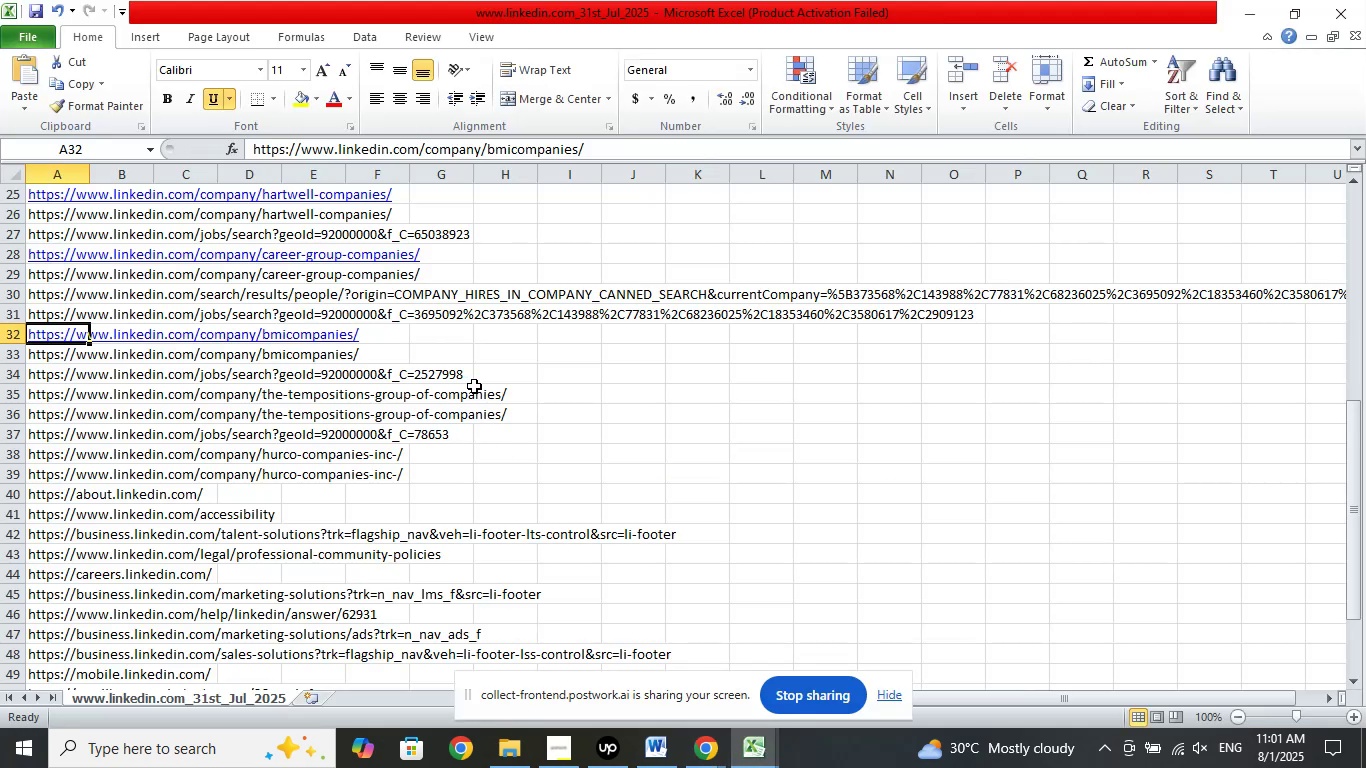 
left_click([50, 393])
 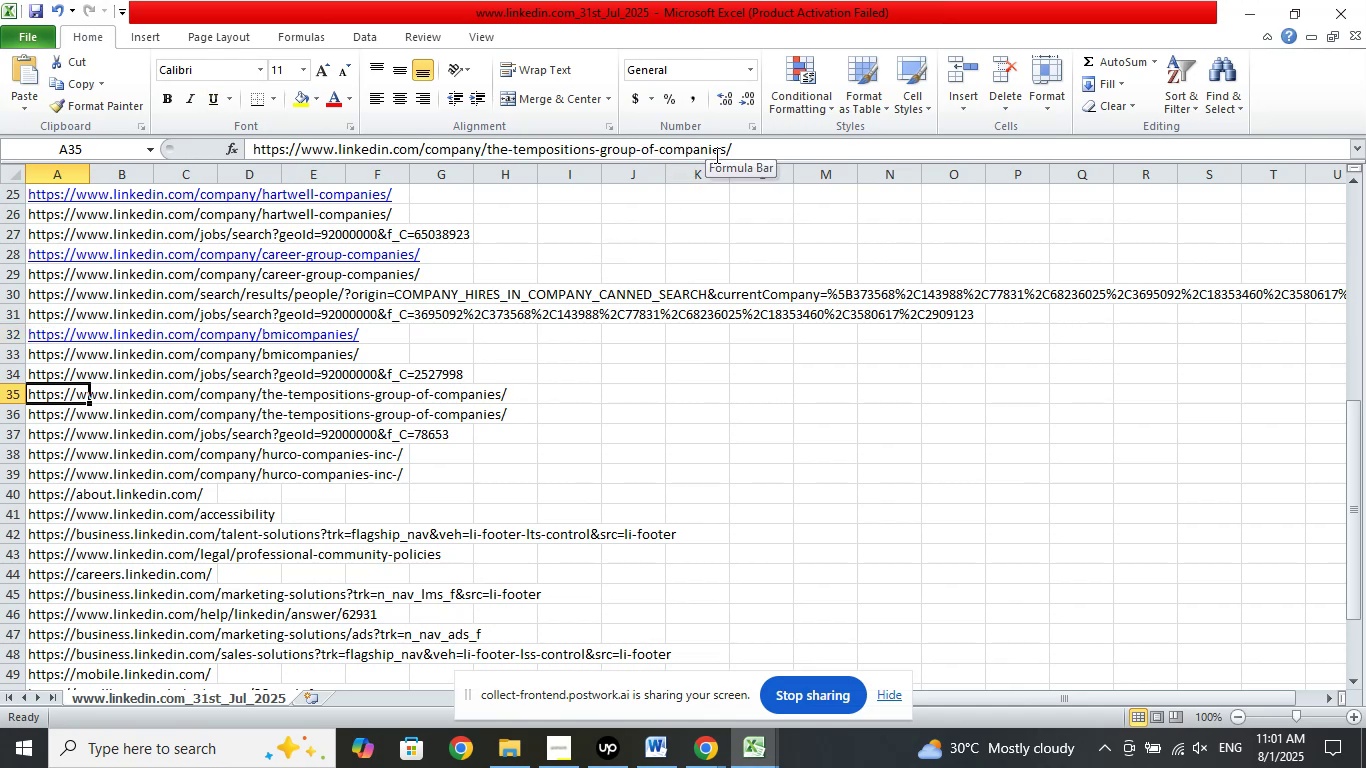 
left_click_drag(start_coordinate=[726, 151], to_coordinate=[487, 147])
 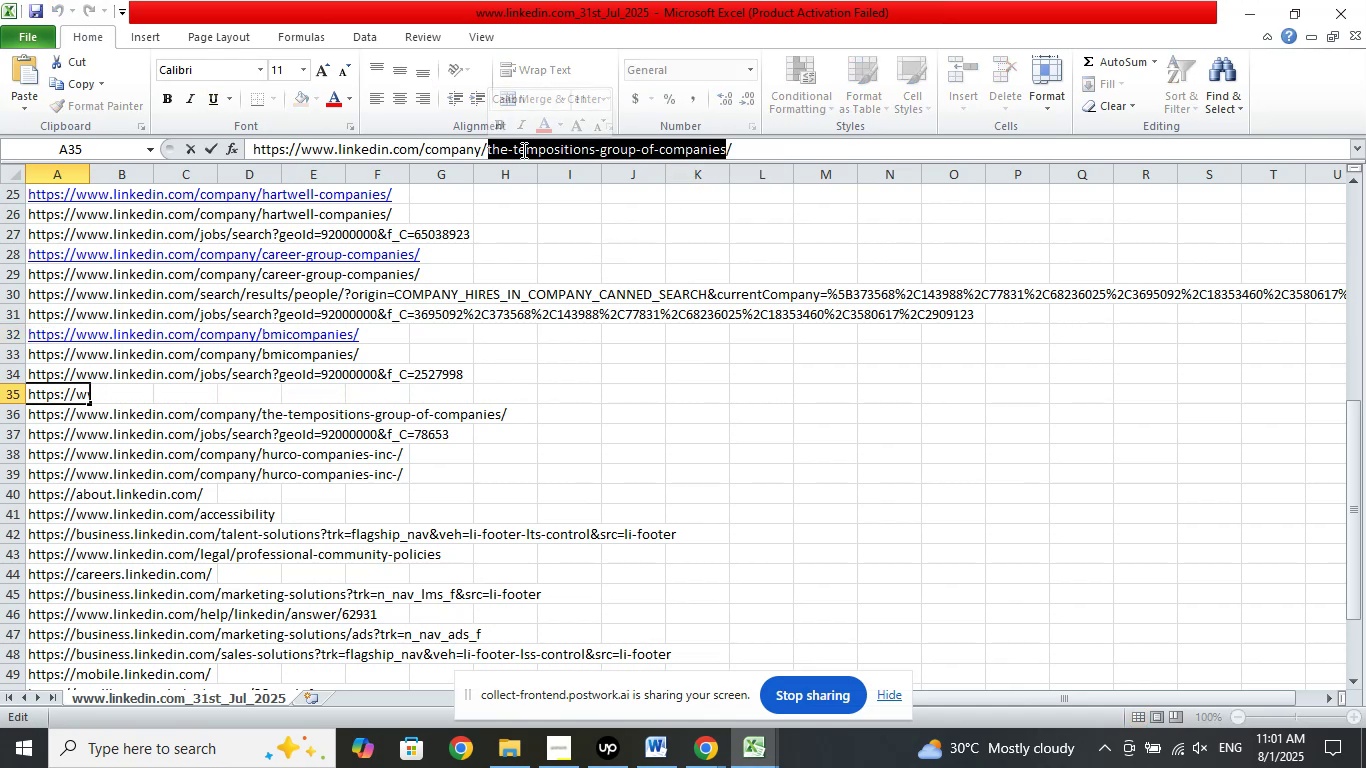 
right_click([522, 150])
 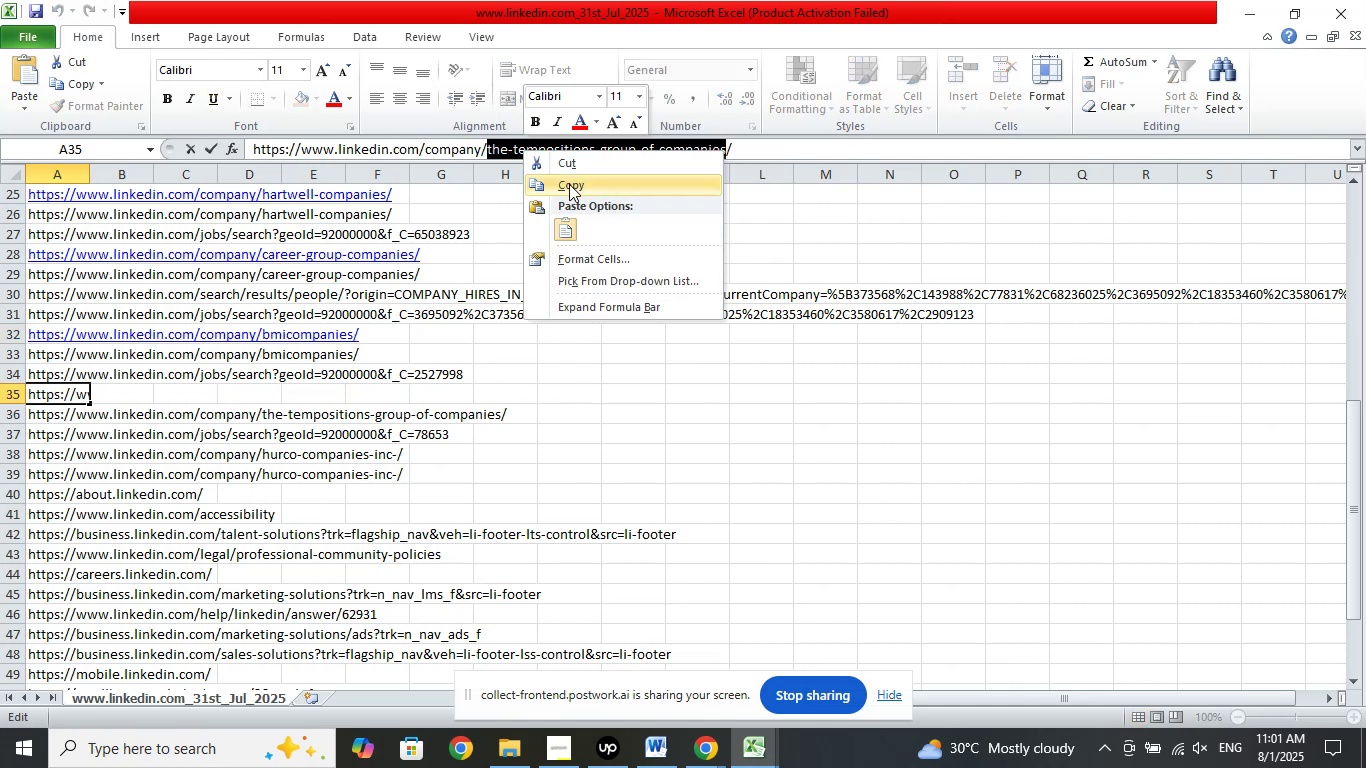 
left_click([569, 184])
 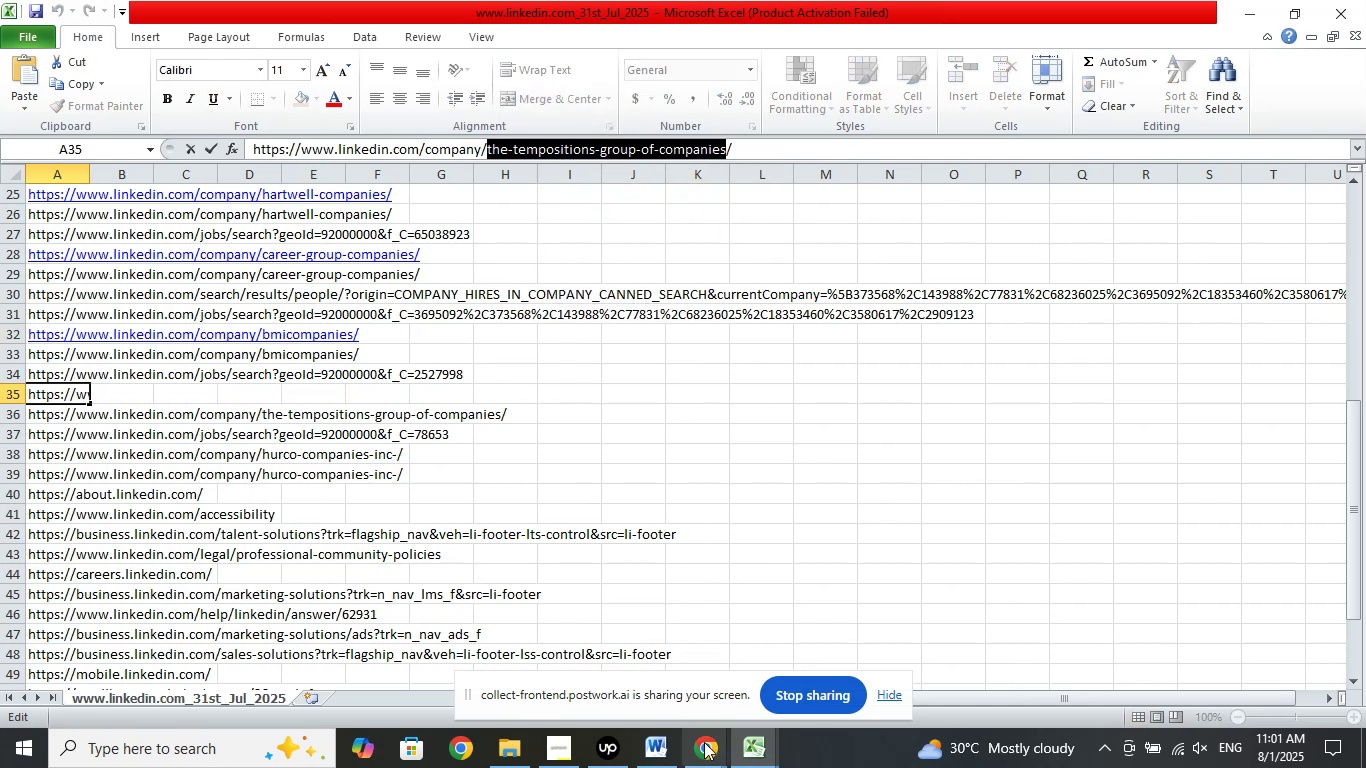 
left_click([704, 754])
 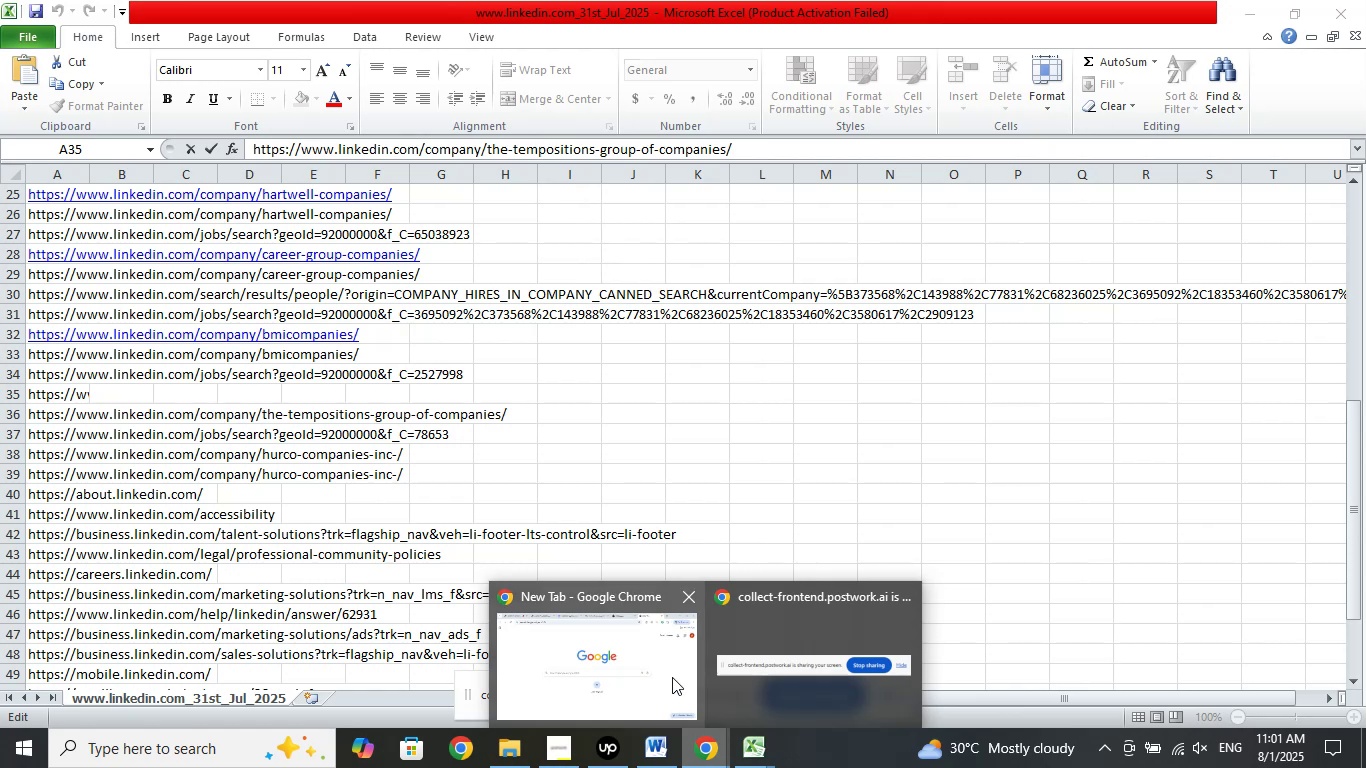 
left_click([666, 668])
 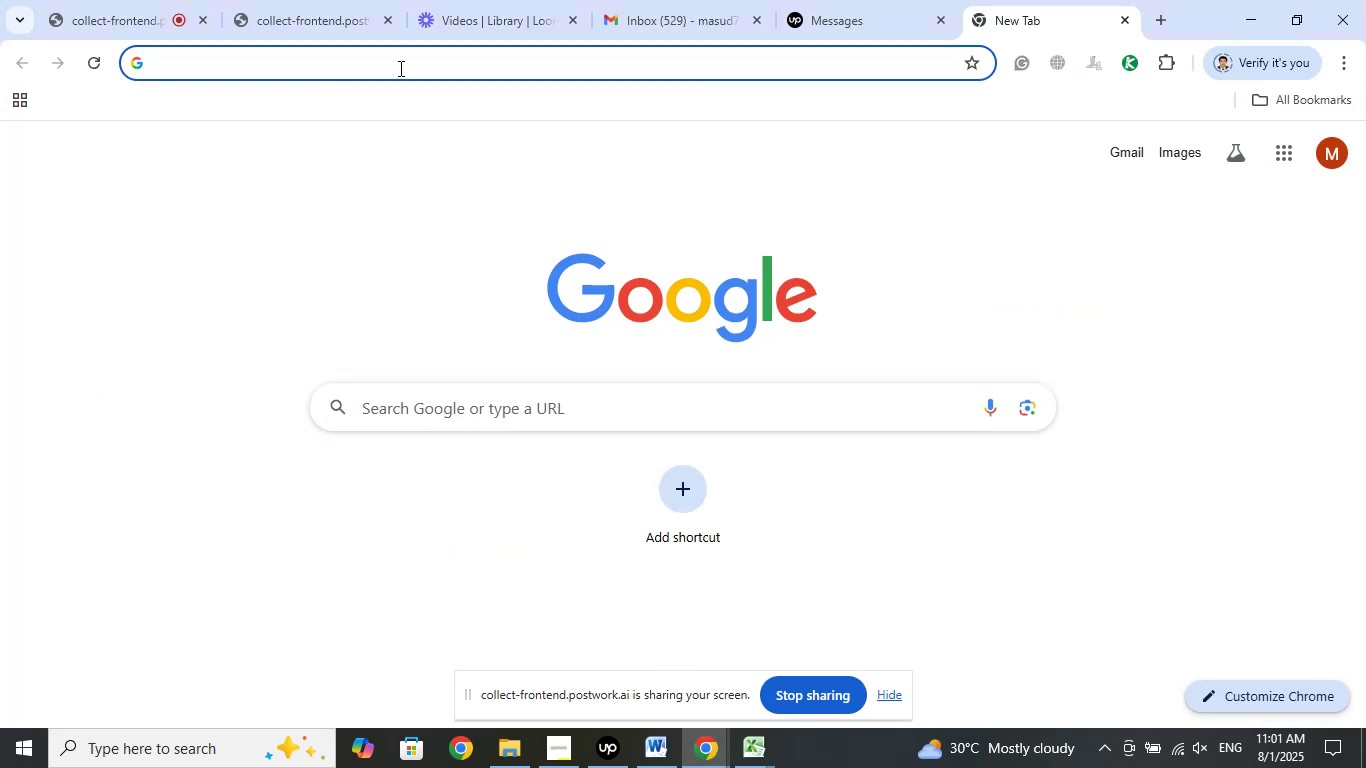 
right_click([385, 65])
 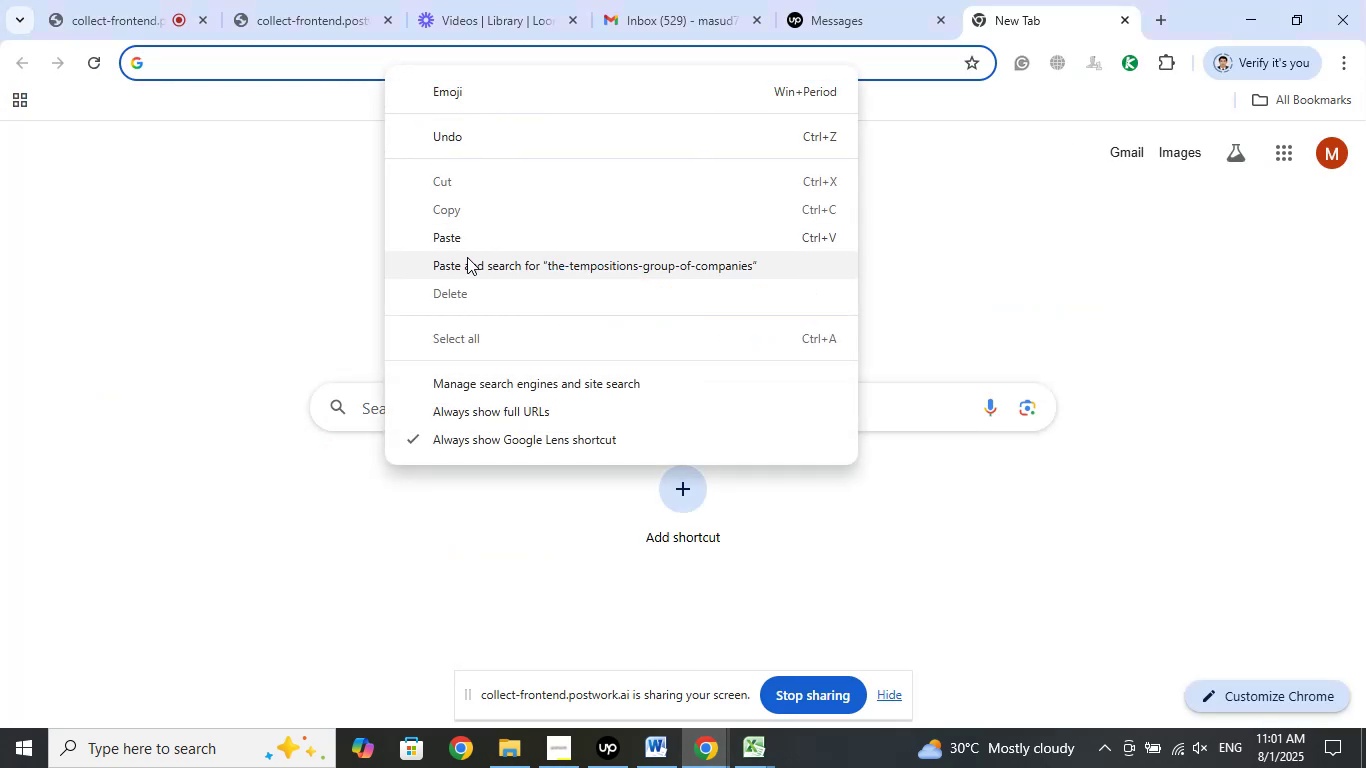 
left_click([467, 264])
 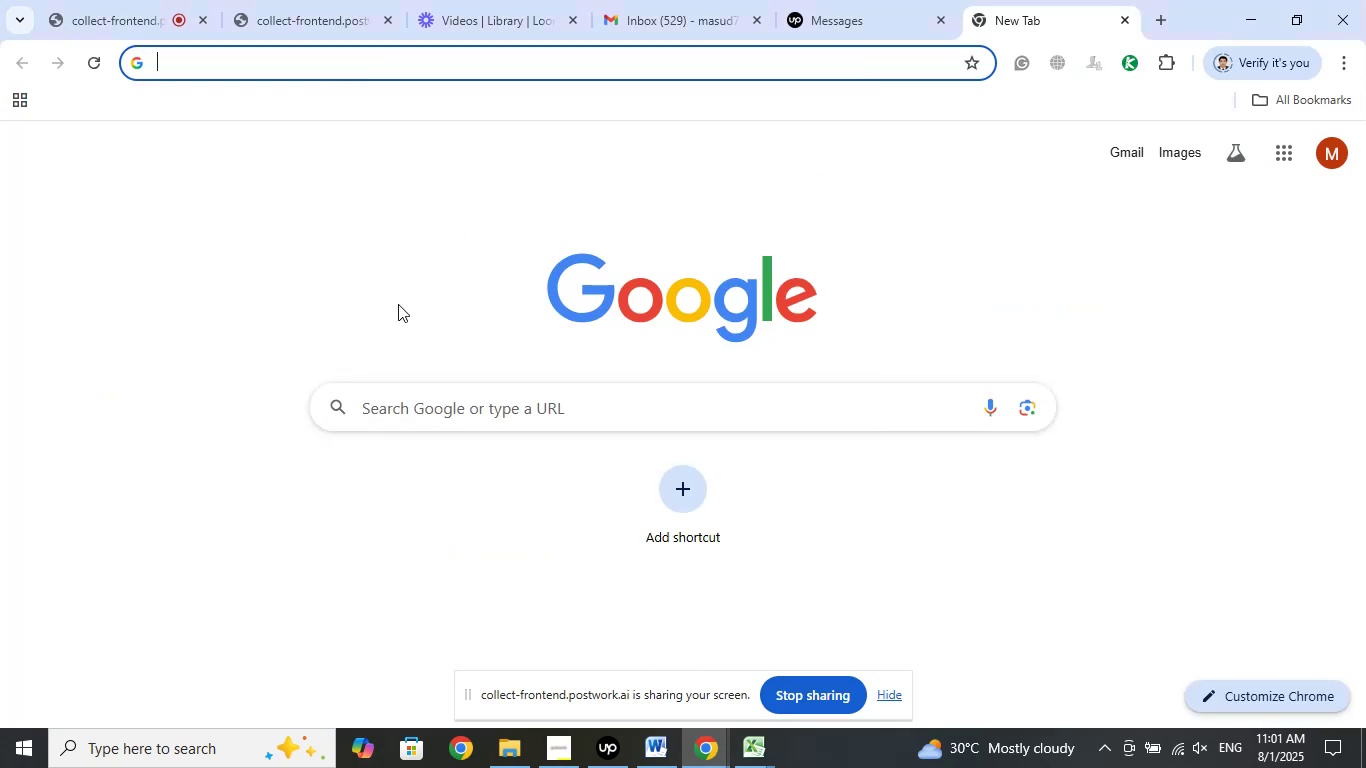 
mouse_move([283, 370])
 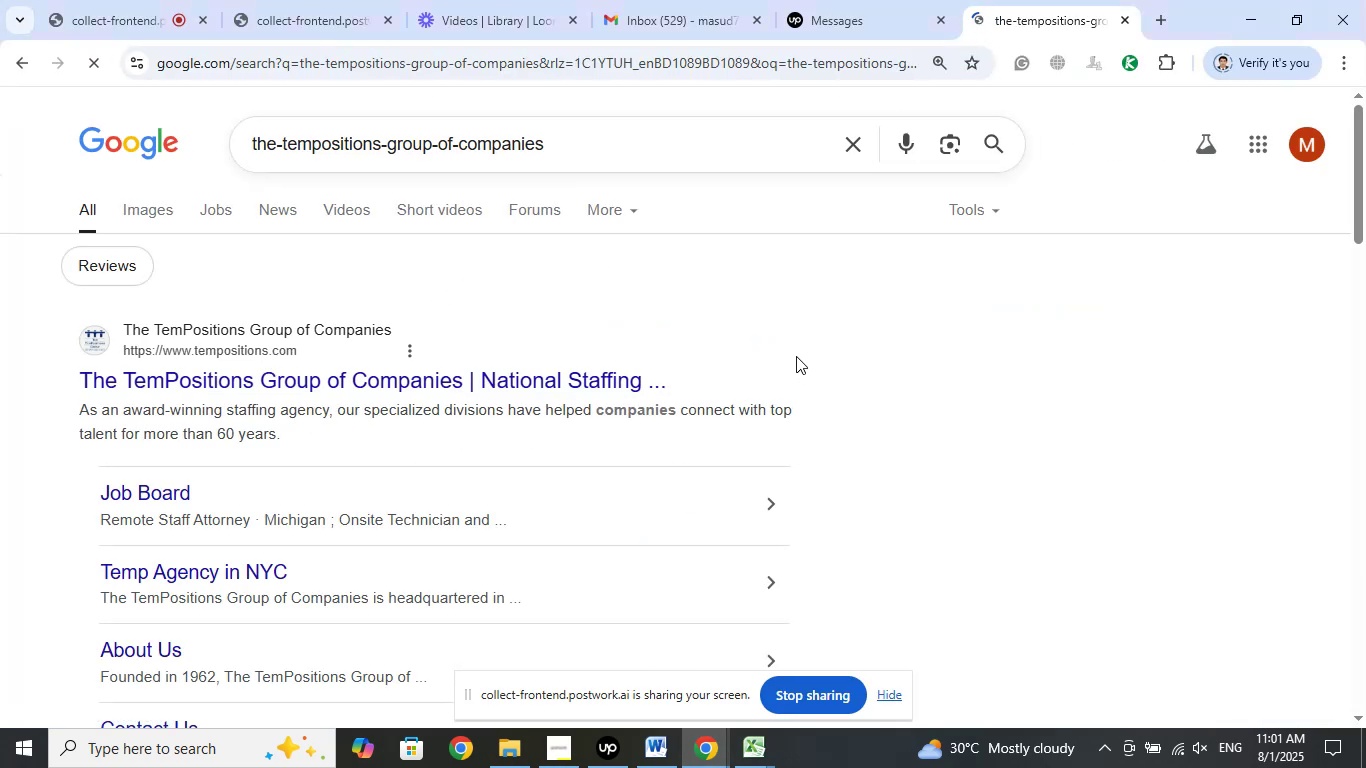 
scroll: coordinate [847, 355], scroll_direction: down, amount: 17.0
 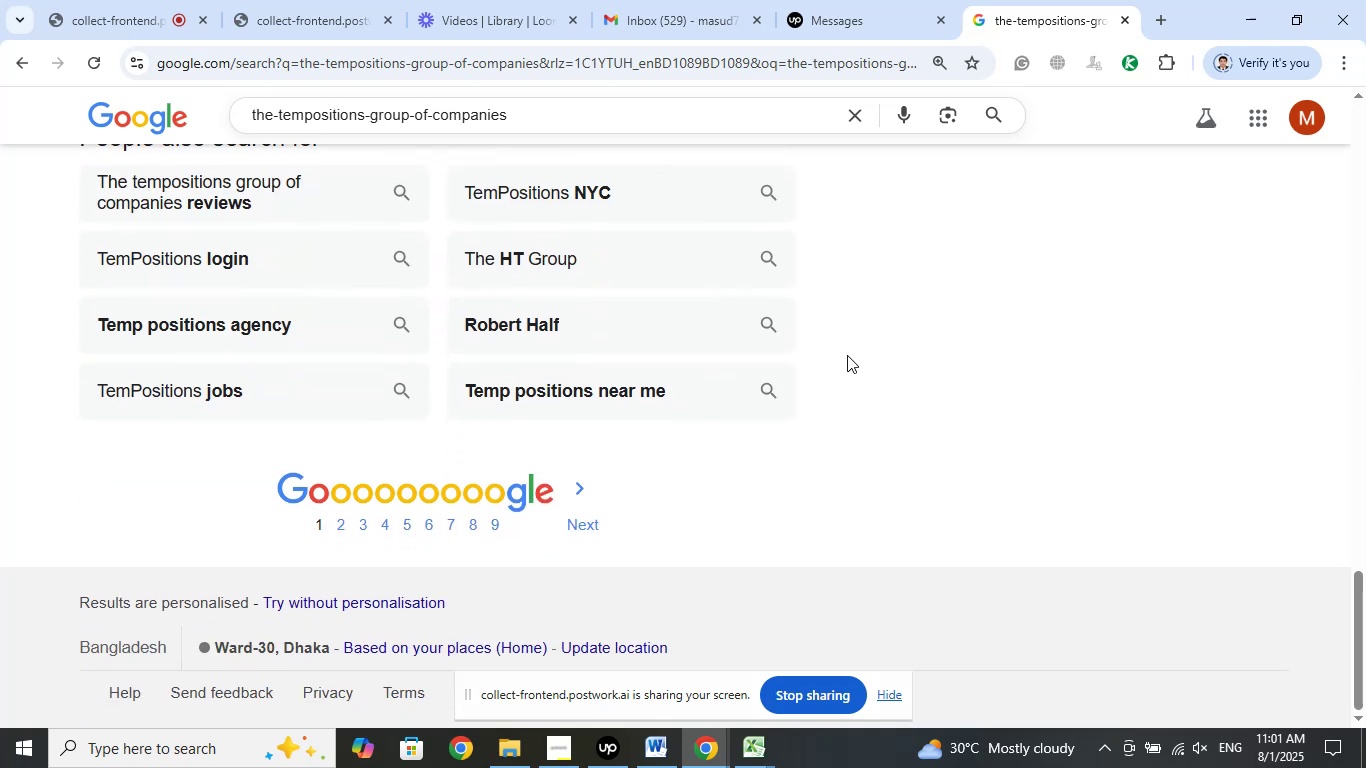 
scroll: coordinate [848, 355], scroll_direction: up, amount: 24.0
 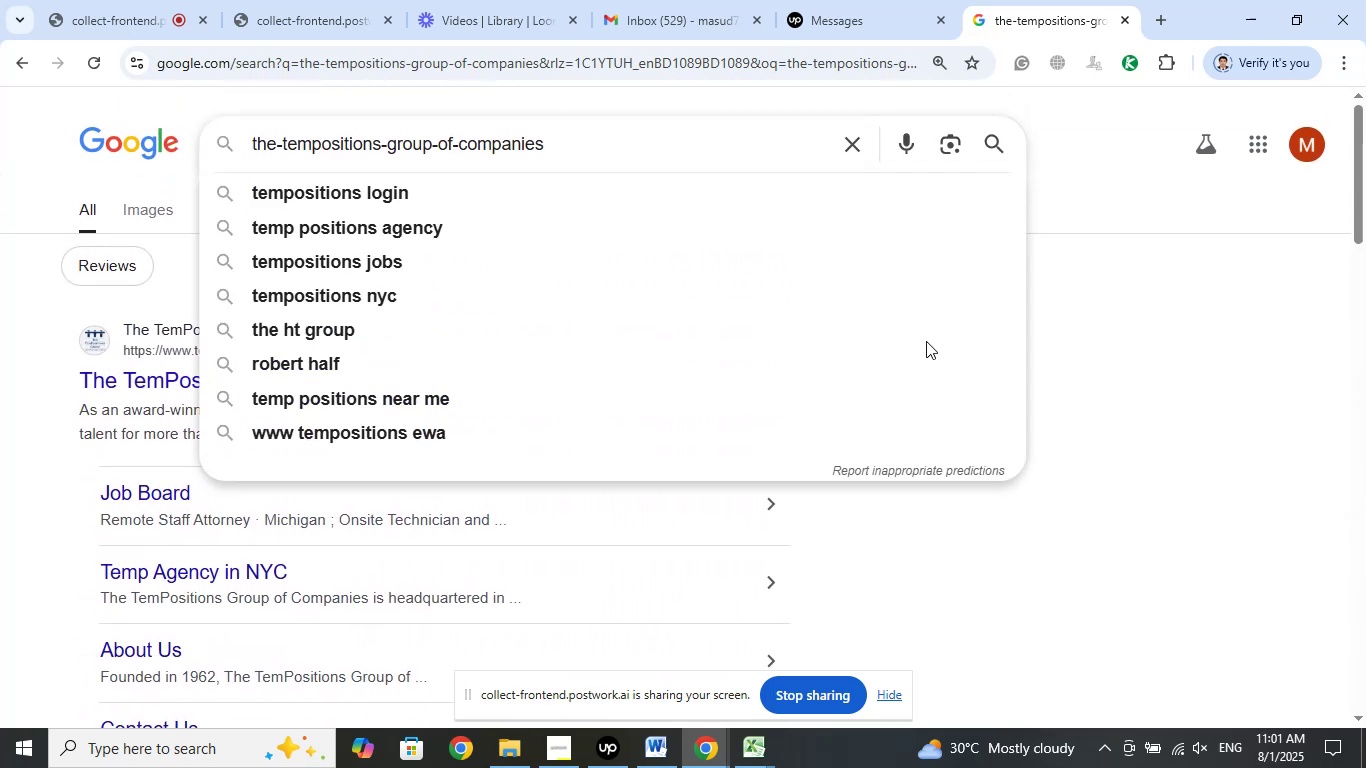 
type( human re)
 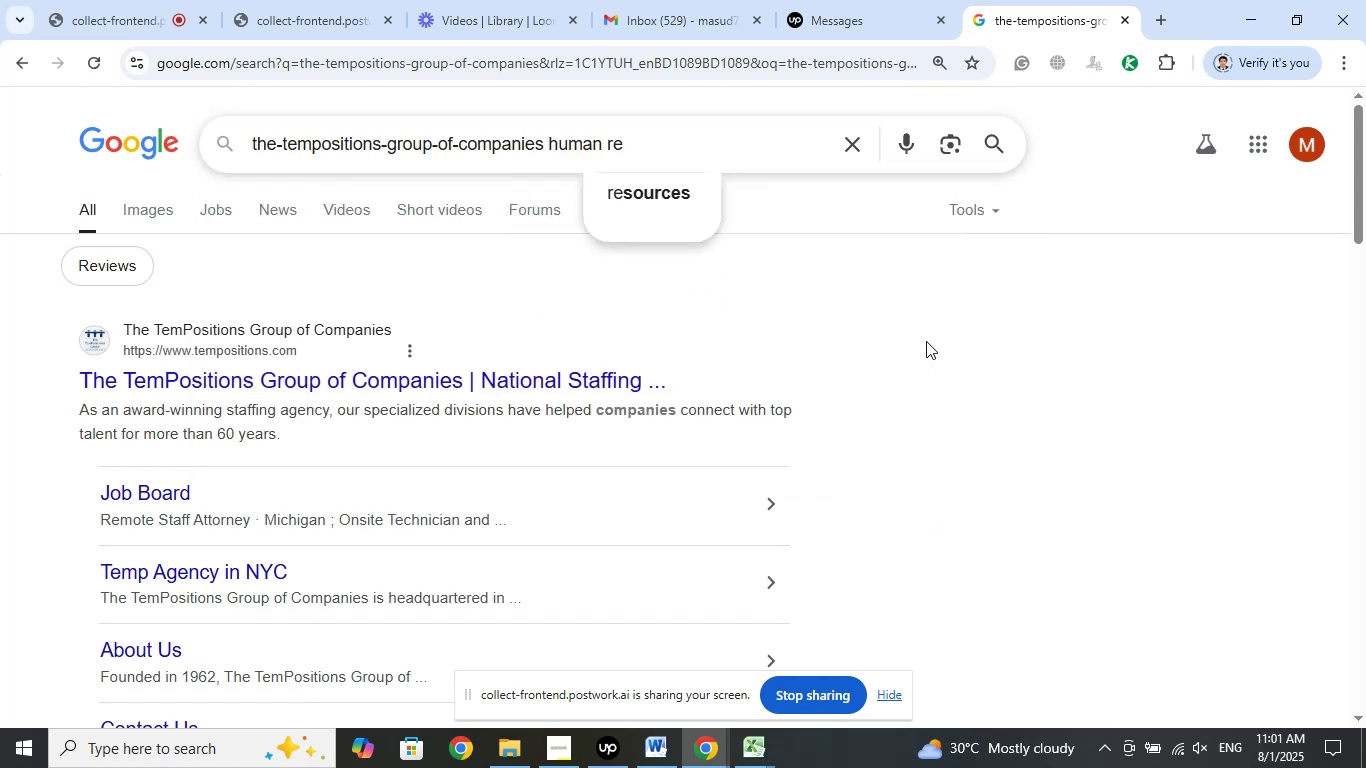 
key(ArrowDown)
 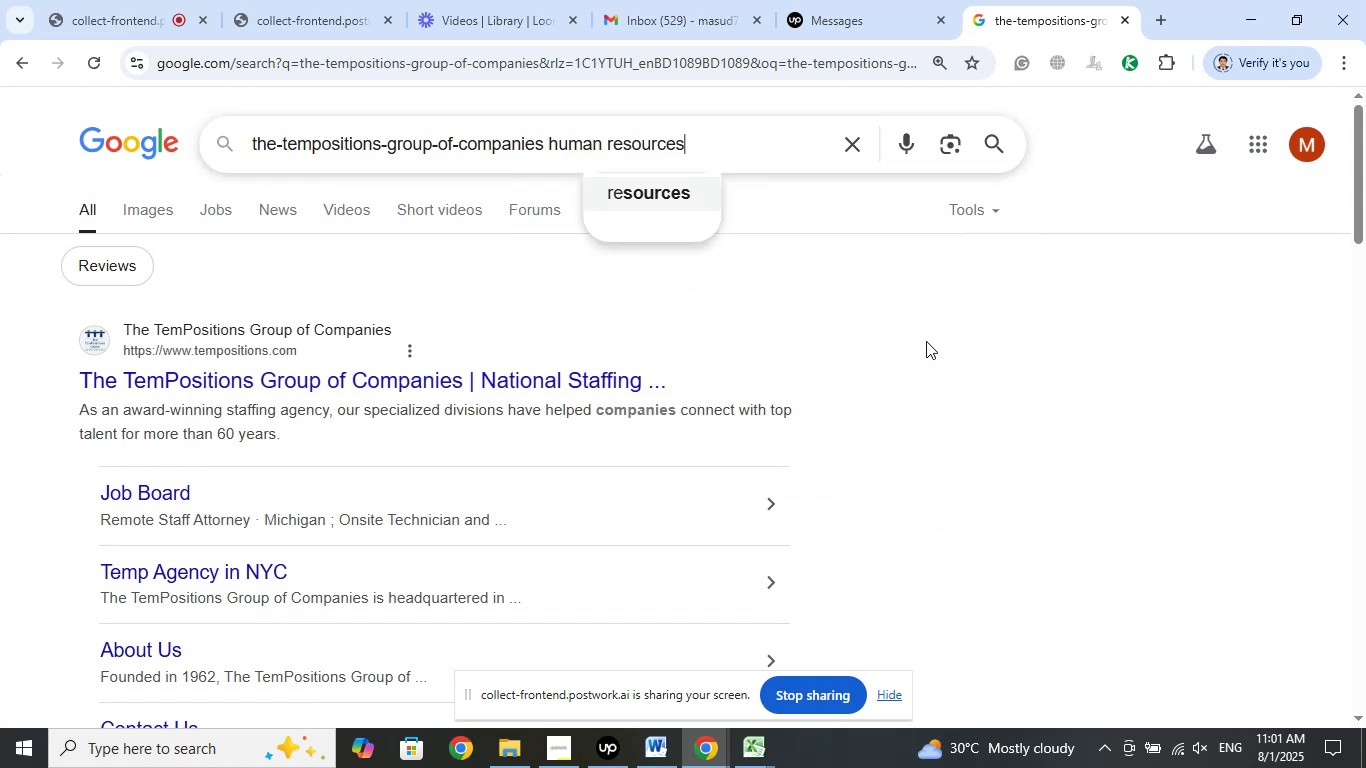 
key(Enter)
 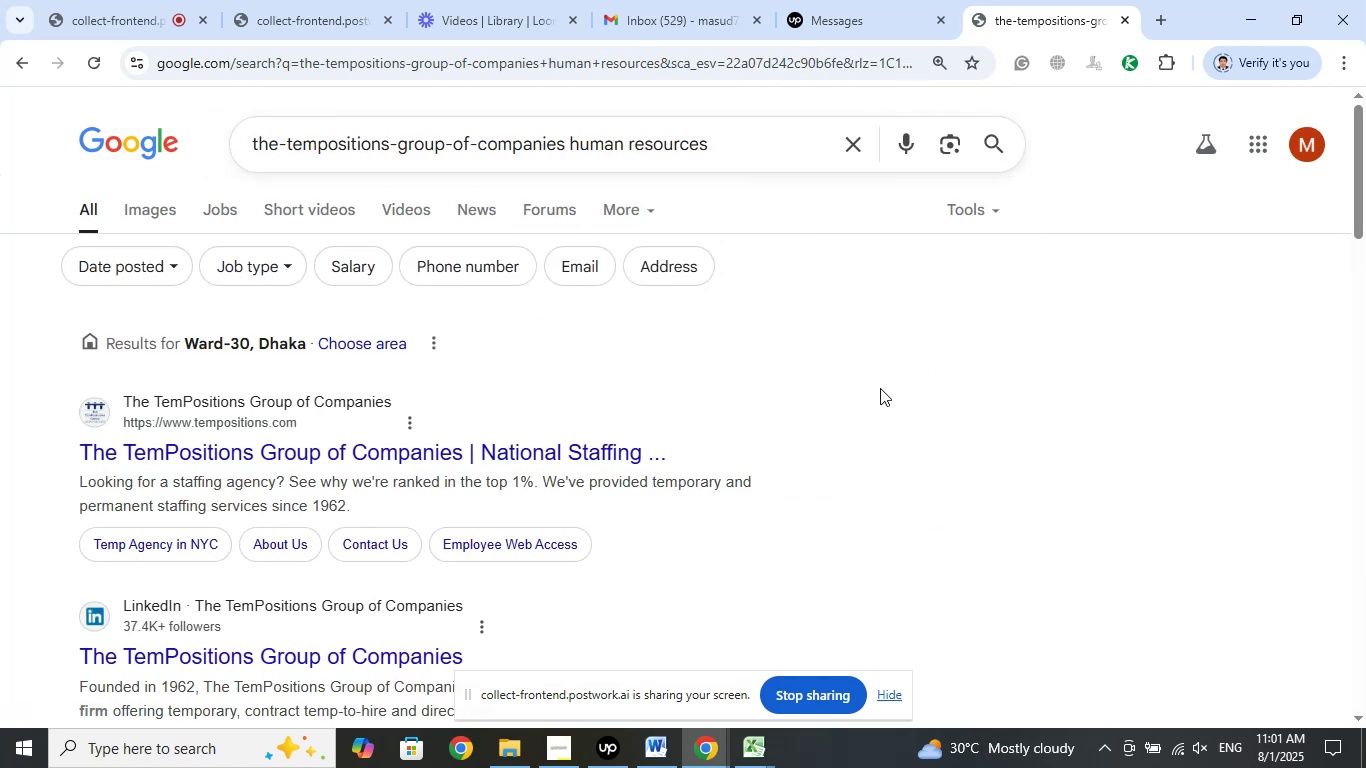 
scroll: coordinate [880, 388], scroll_direction: down, amount: 1.0
 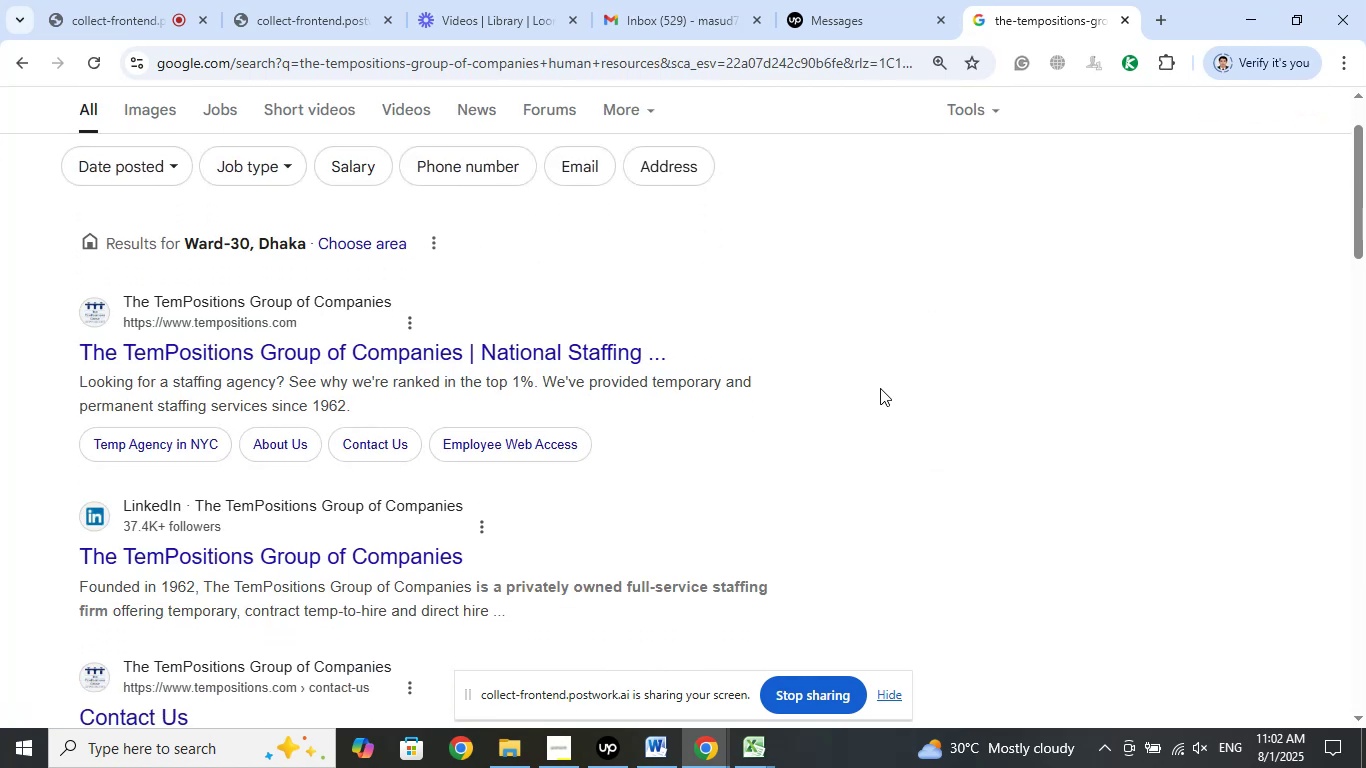 
scroll: coordinate [880, 388], scroll_direction: up, amount: 2.0
 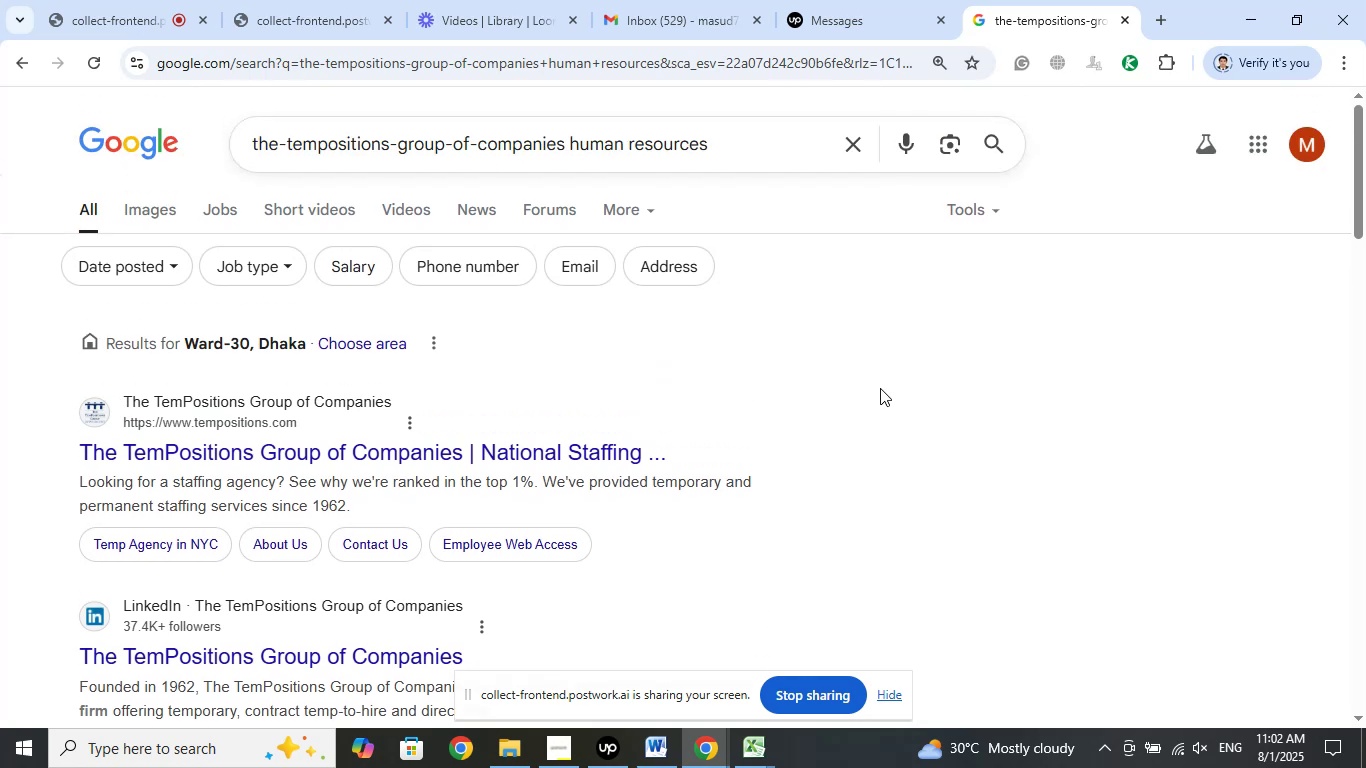 
scroll: coordinate [880, 388], scroll_direction: down, amount: 4.0
 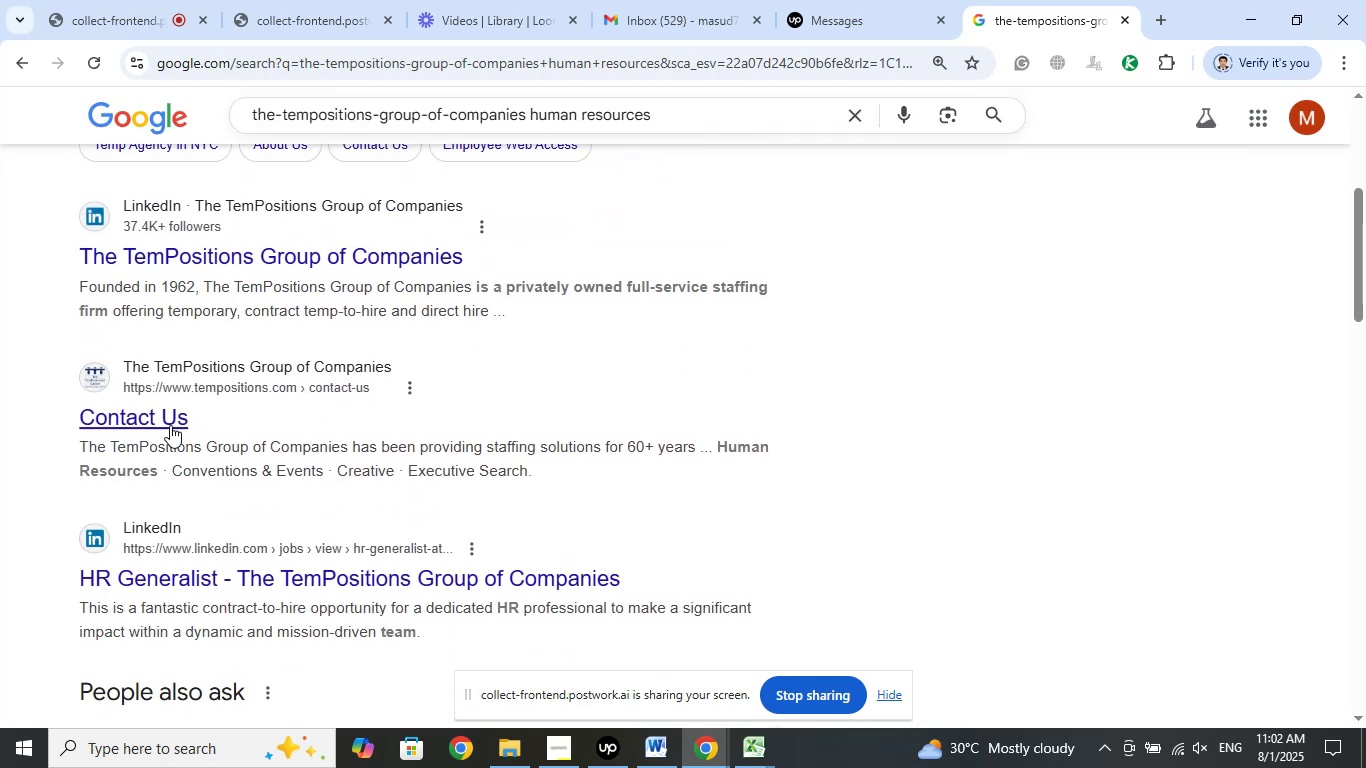 
right_click([168, 425])
 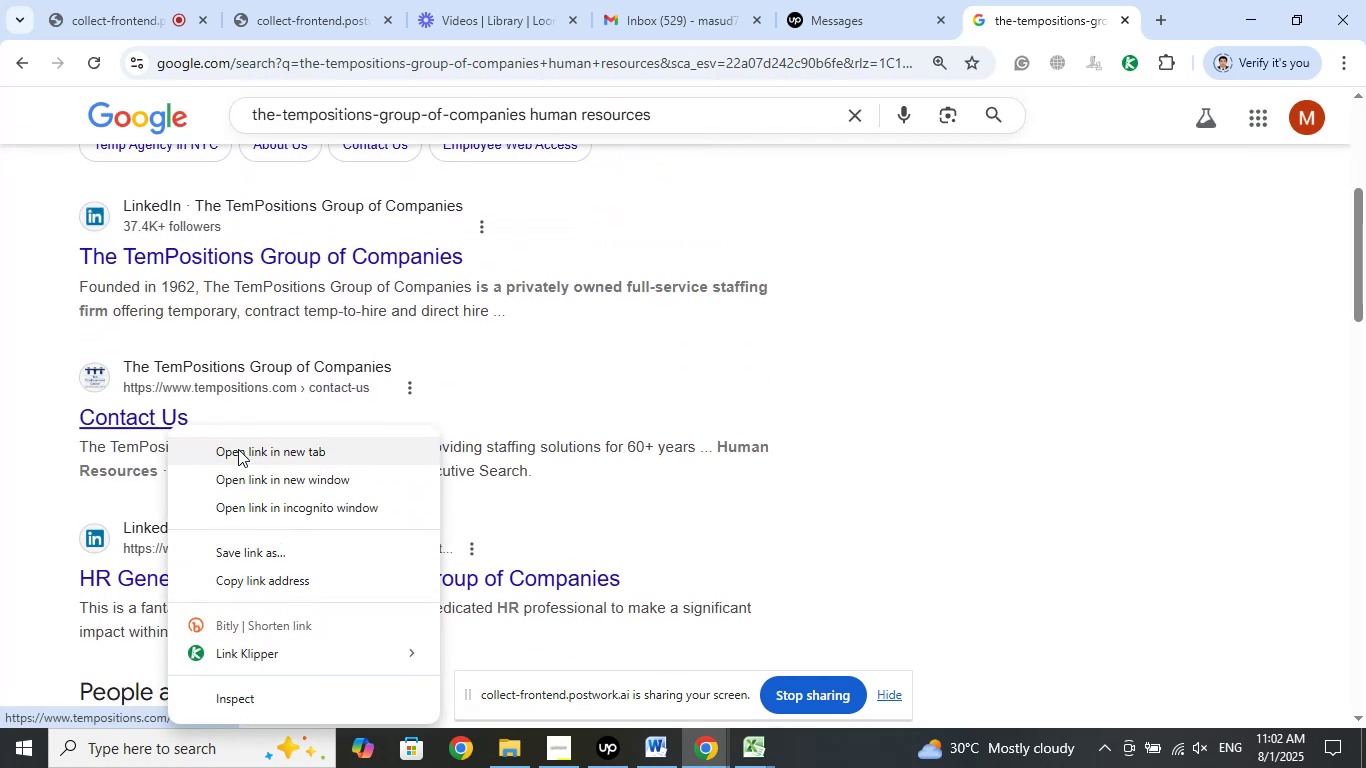 
left_click([238, 449])
 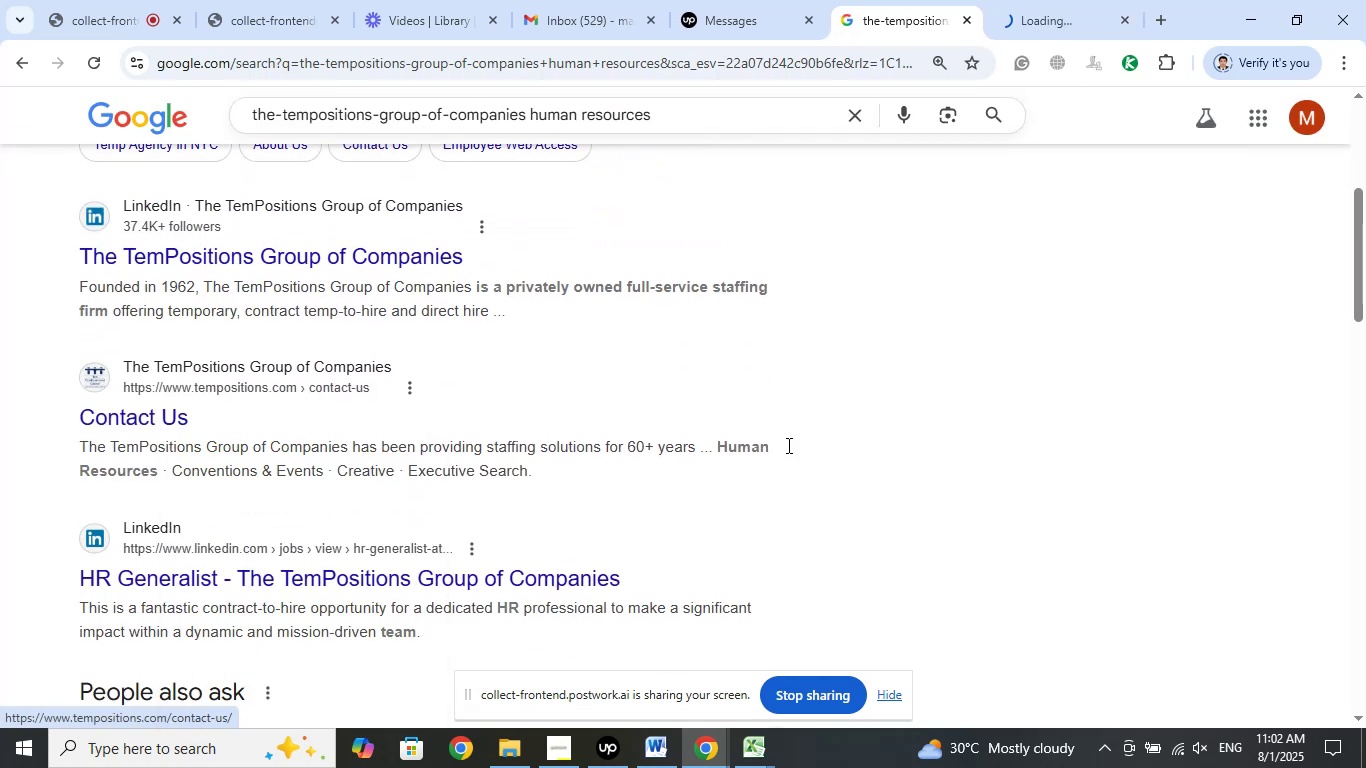 
scroll: coordinate [874, 431], scroll_direction: down, amount: 2.0
 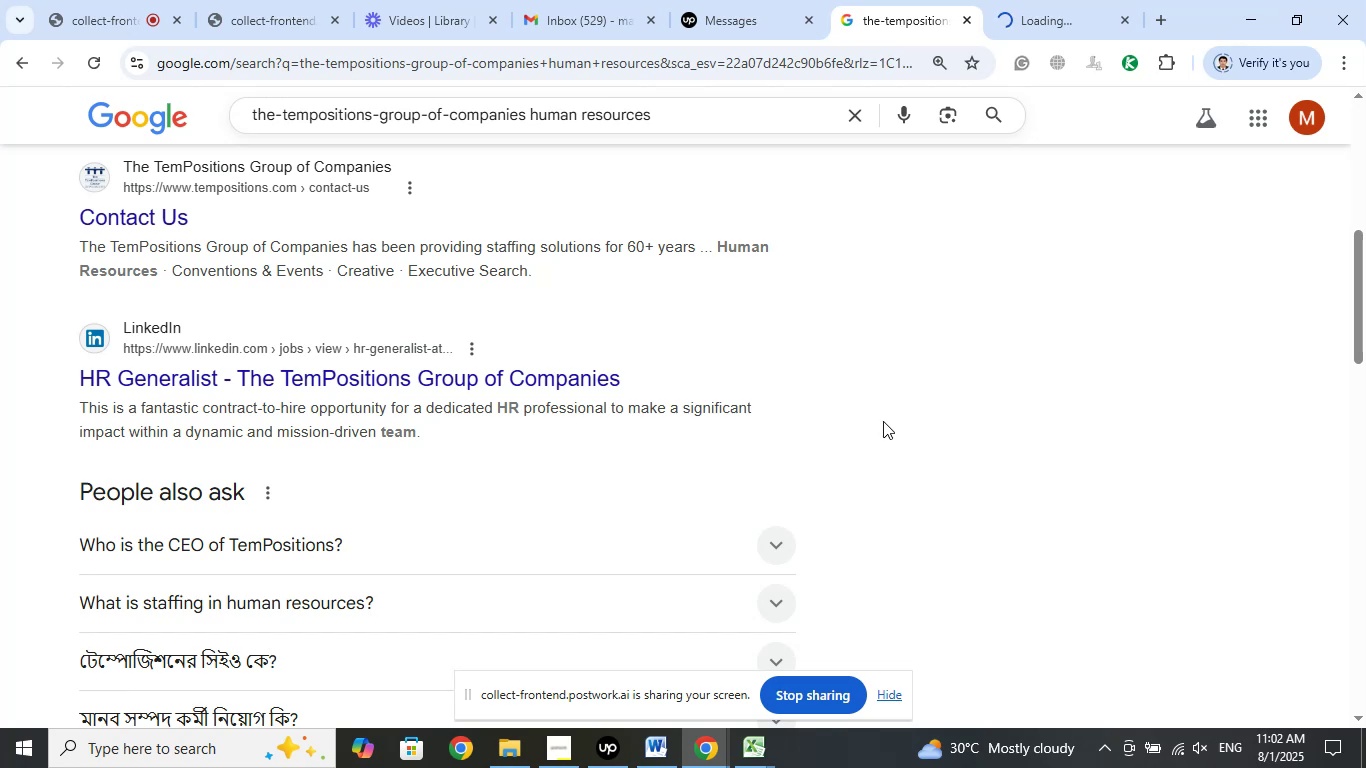 
right_click([543, 379])
 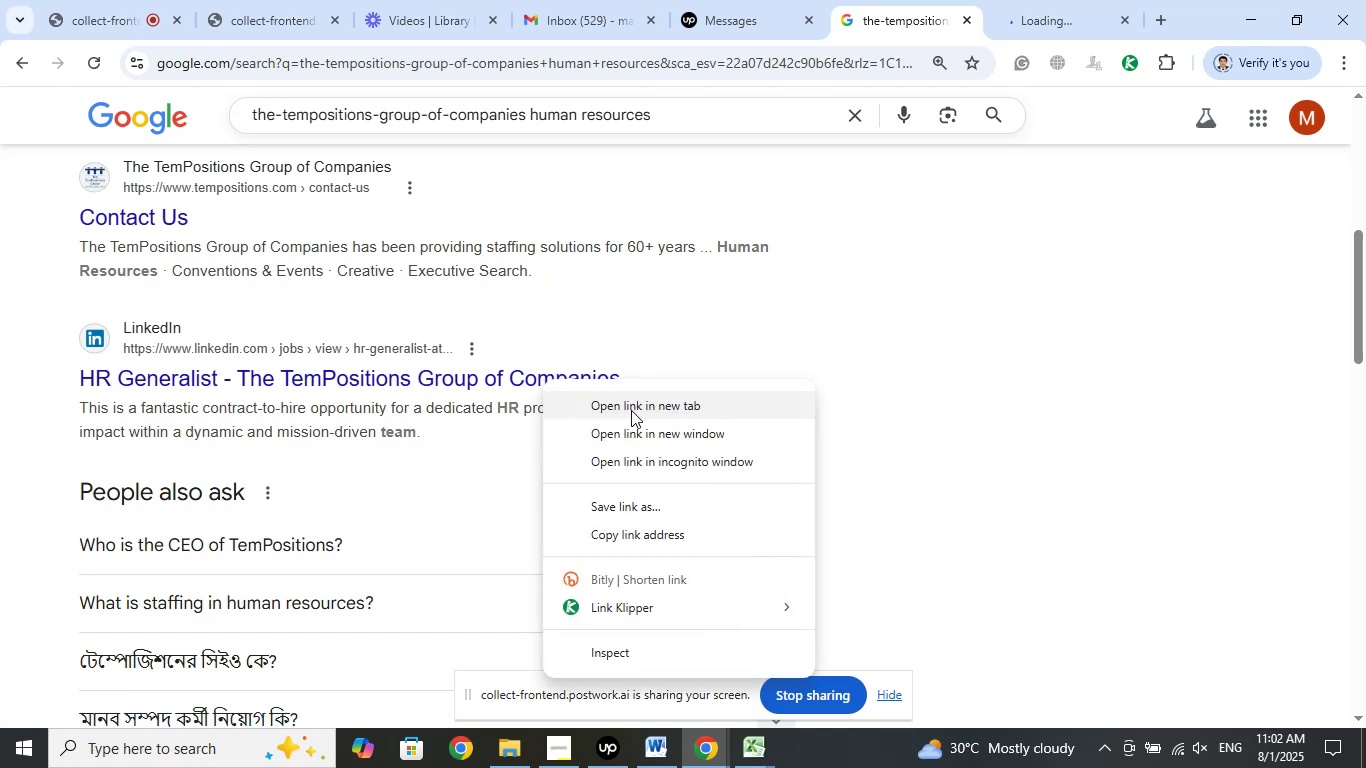 
left_click([631, 410])
 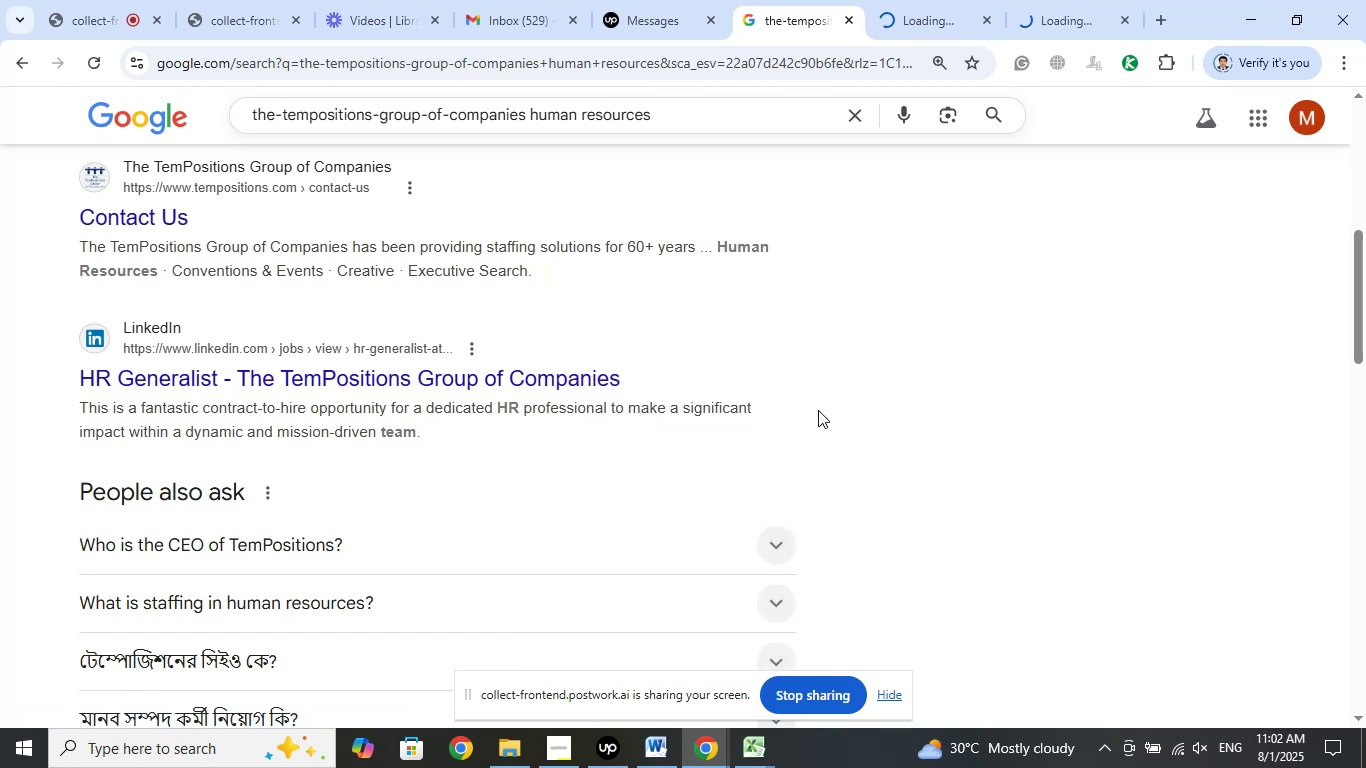 
scroll: coordinate [938, 410], scroll_direction: down, amount: 5.0
 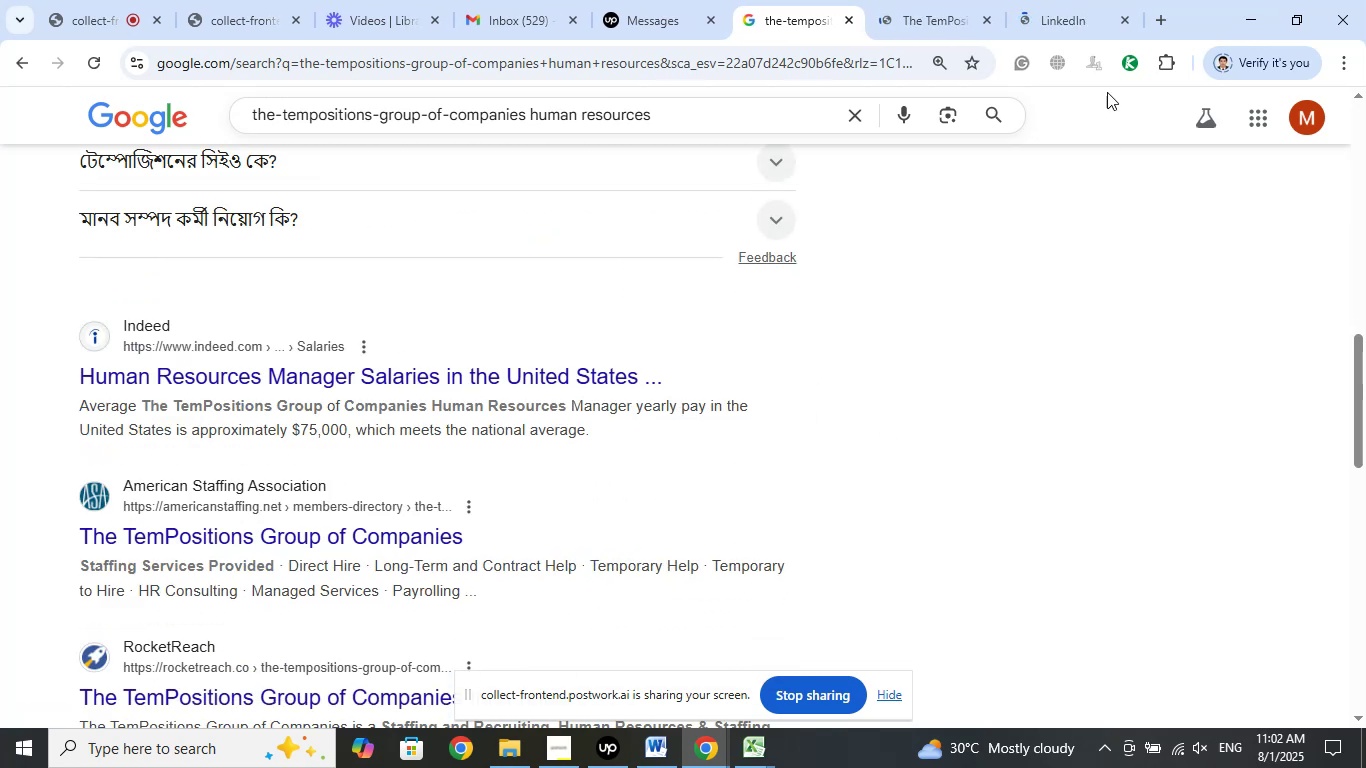 
left_click([1076, 6])
 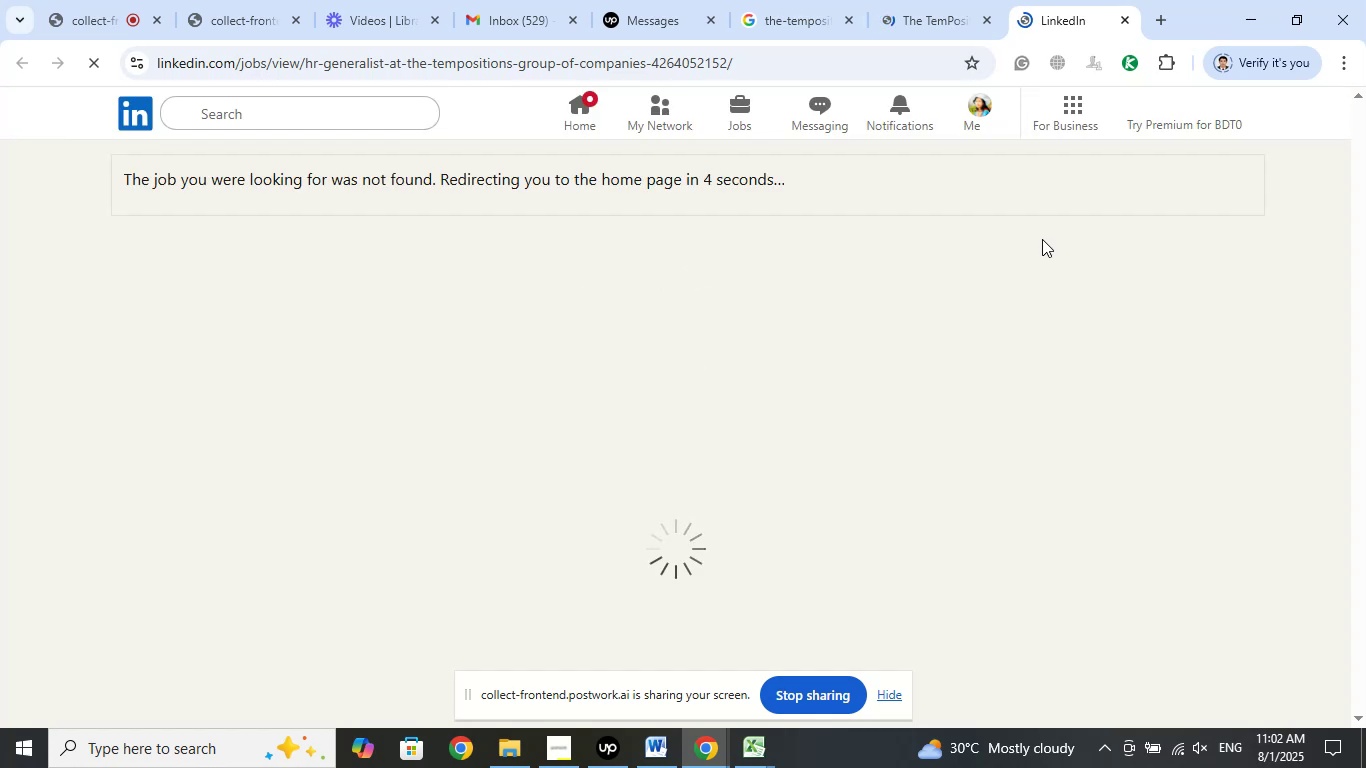 
wait(10.72)
 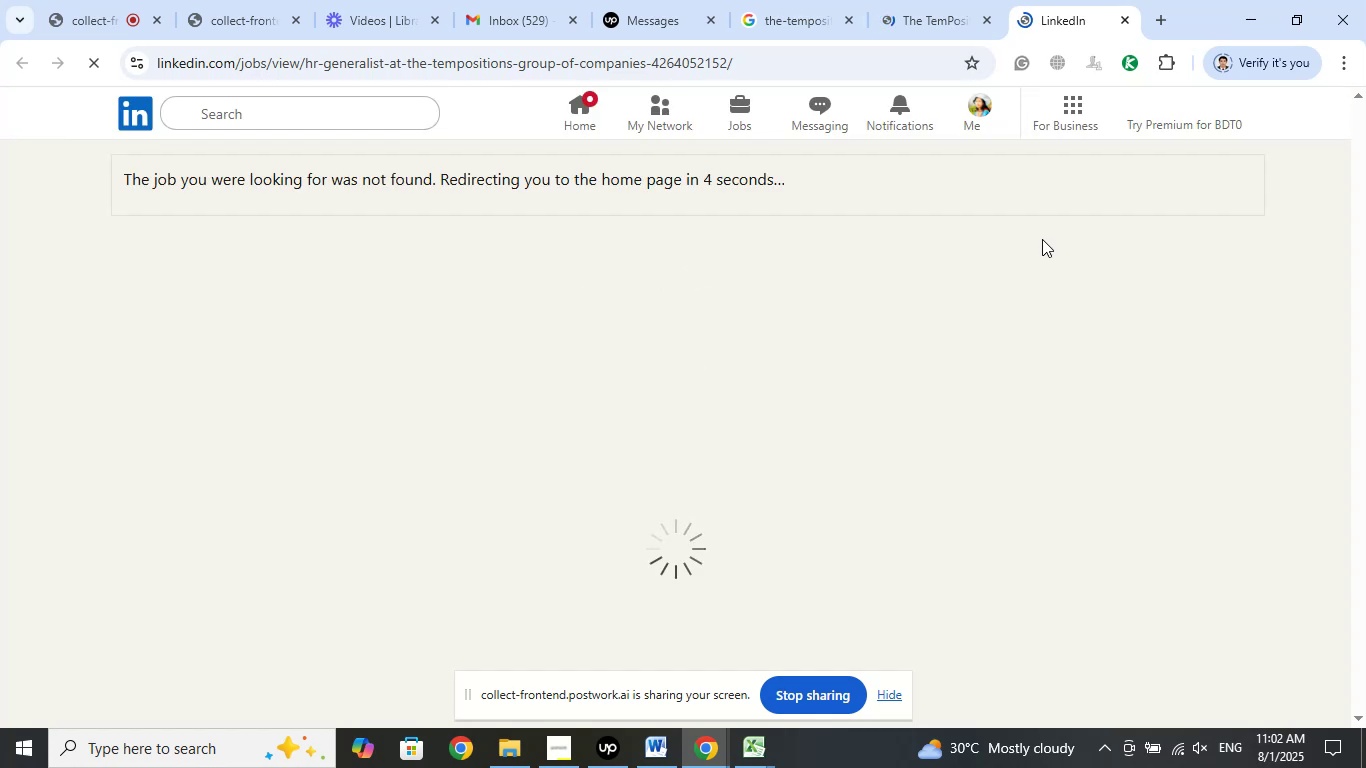 
scroll: coordinate [617, 384], scroll_direction: up, amount: 2.0
 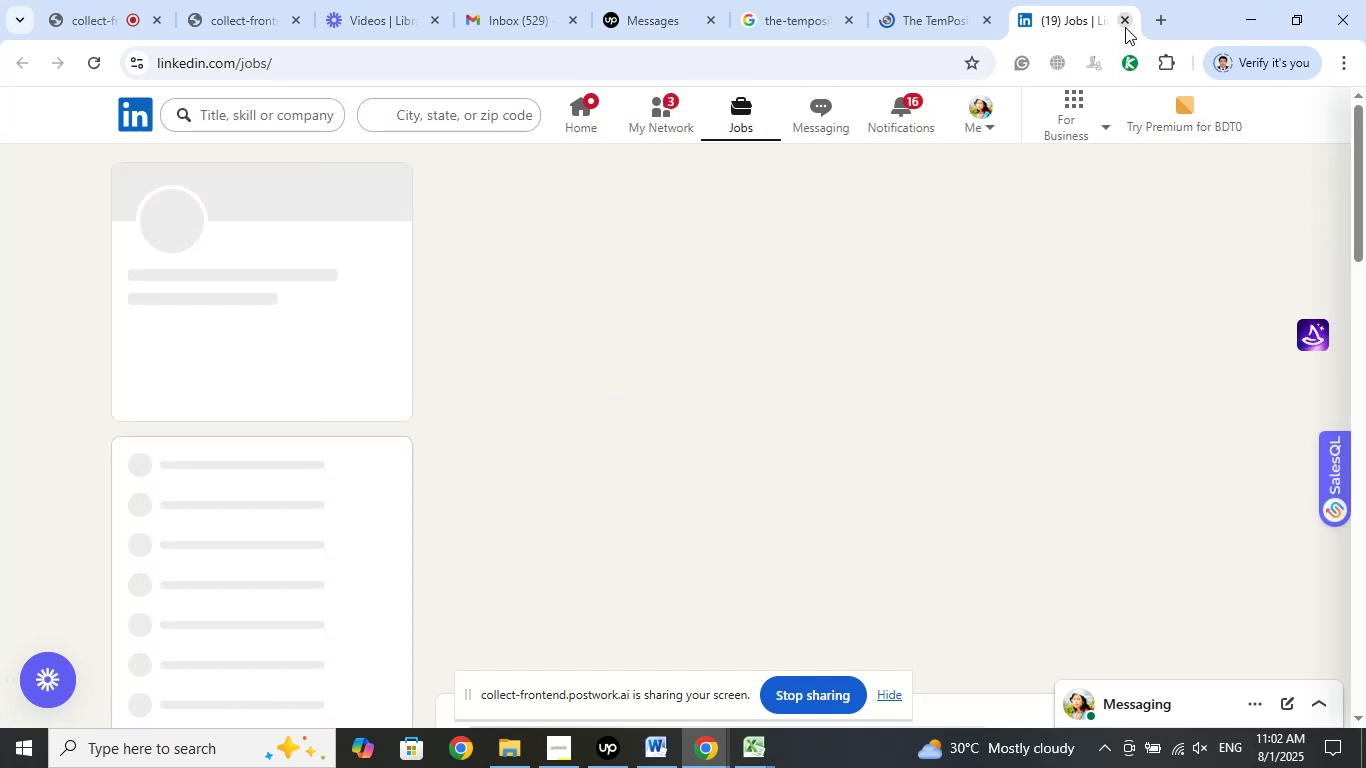 
wait(6.76)
 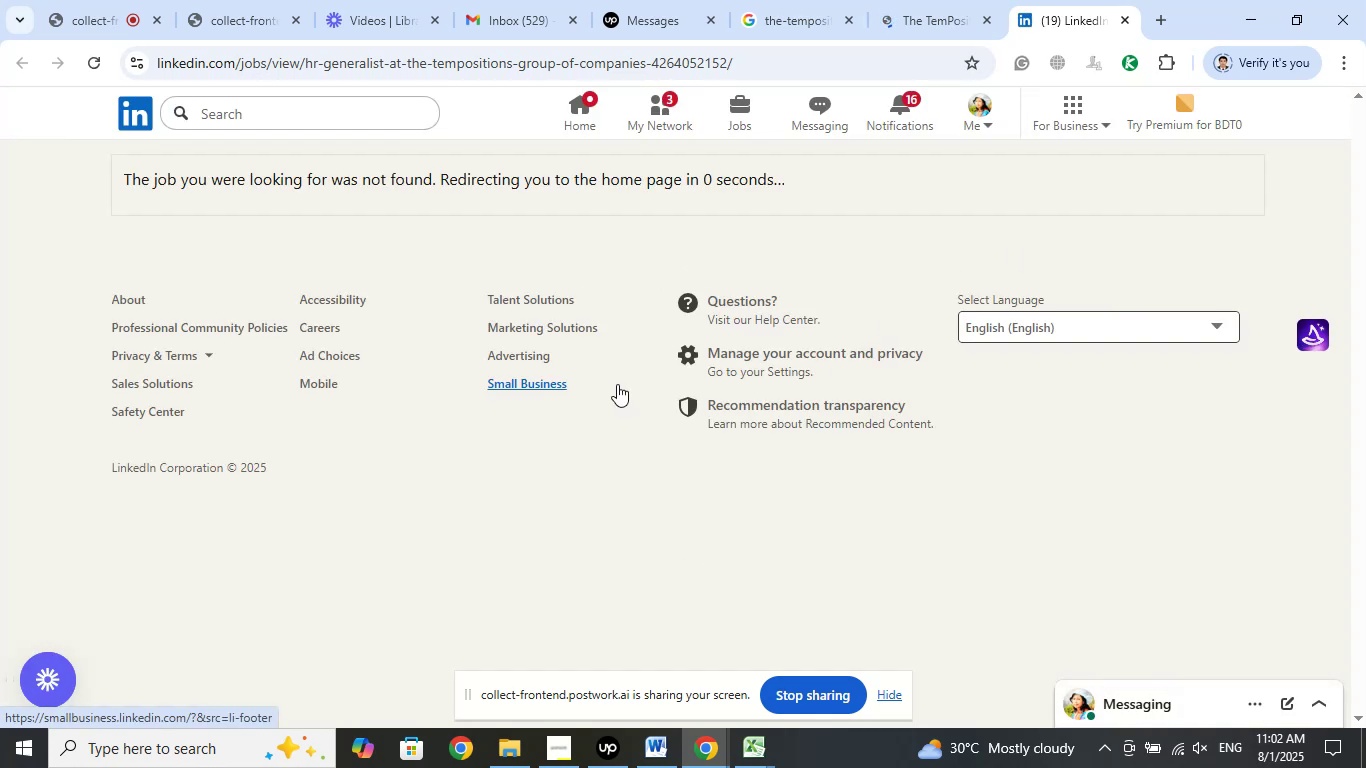 
left_click([1118, 13])
 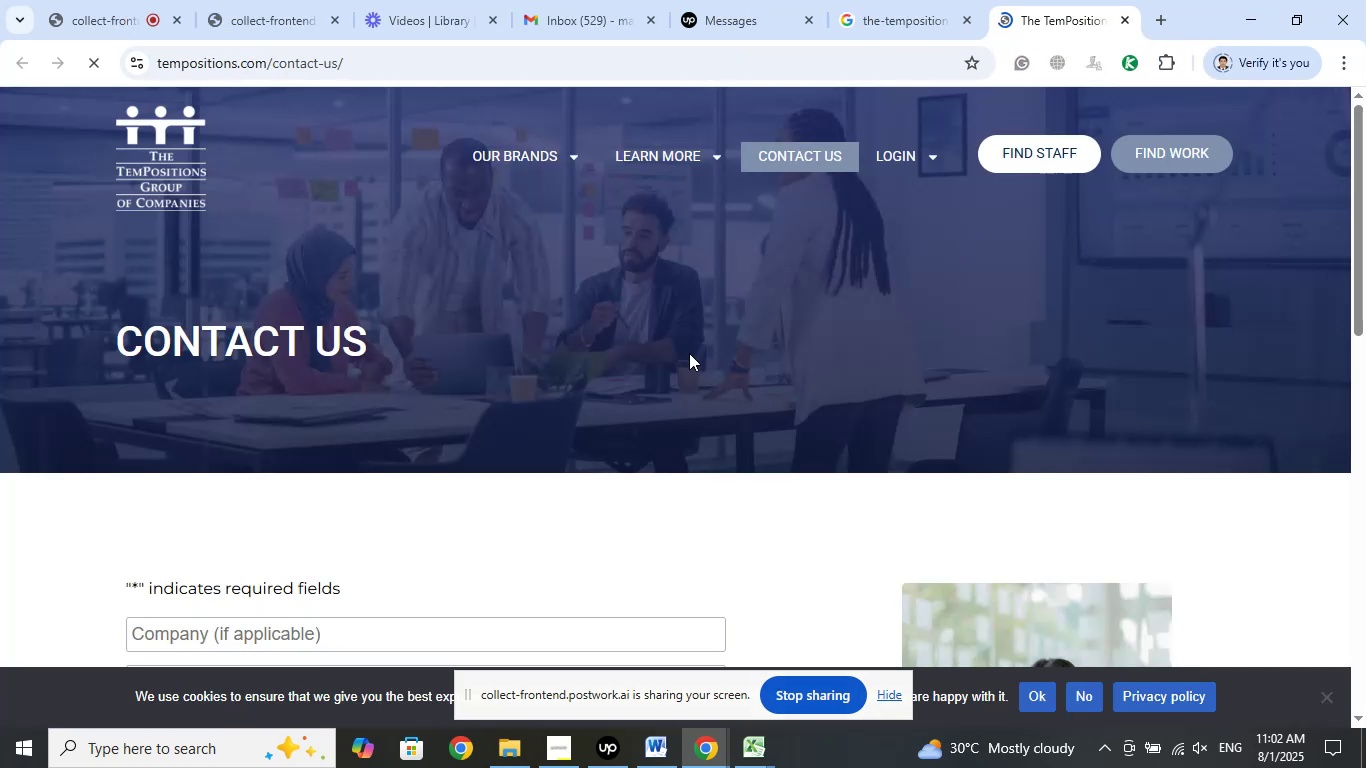 
scroll: coordinate [689, 353], scroll_direction: down, amount: 3.0
 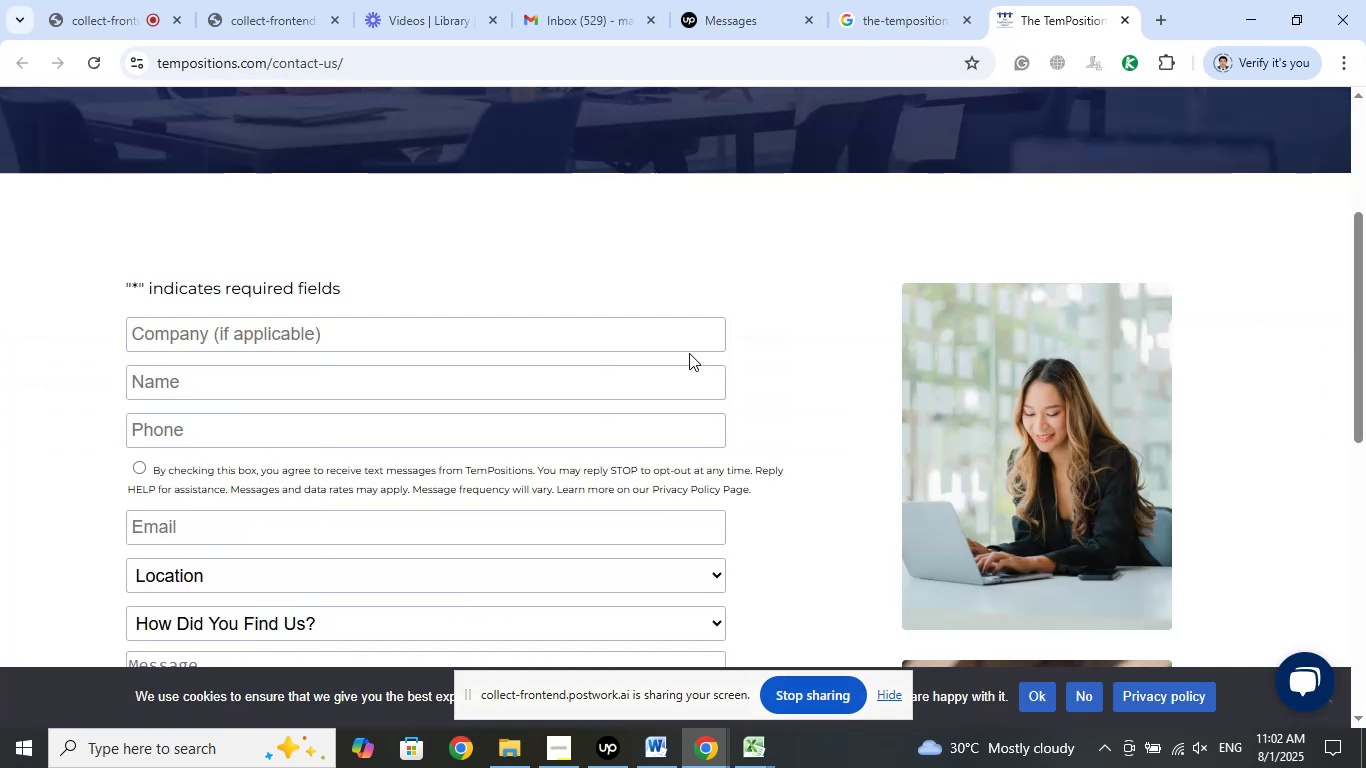 
scroll: coordinate [773, 364], scroll_direction: up, amount: 4.0
 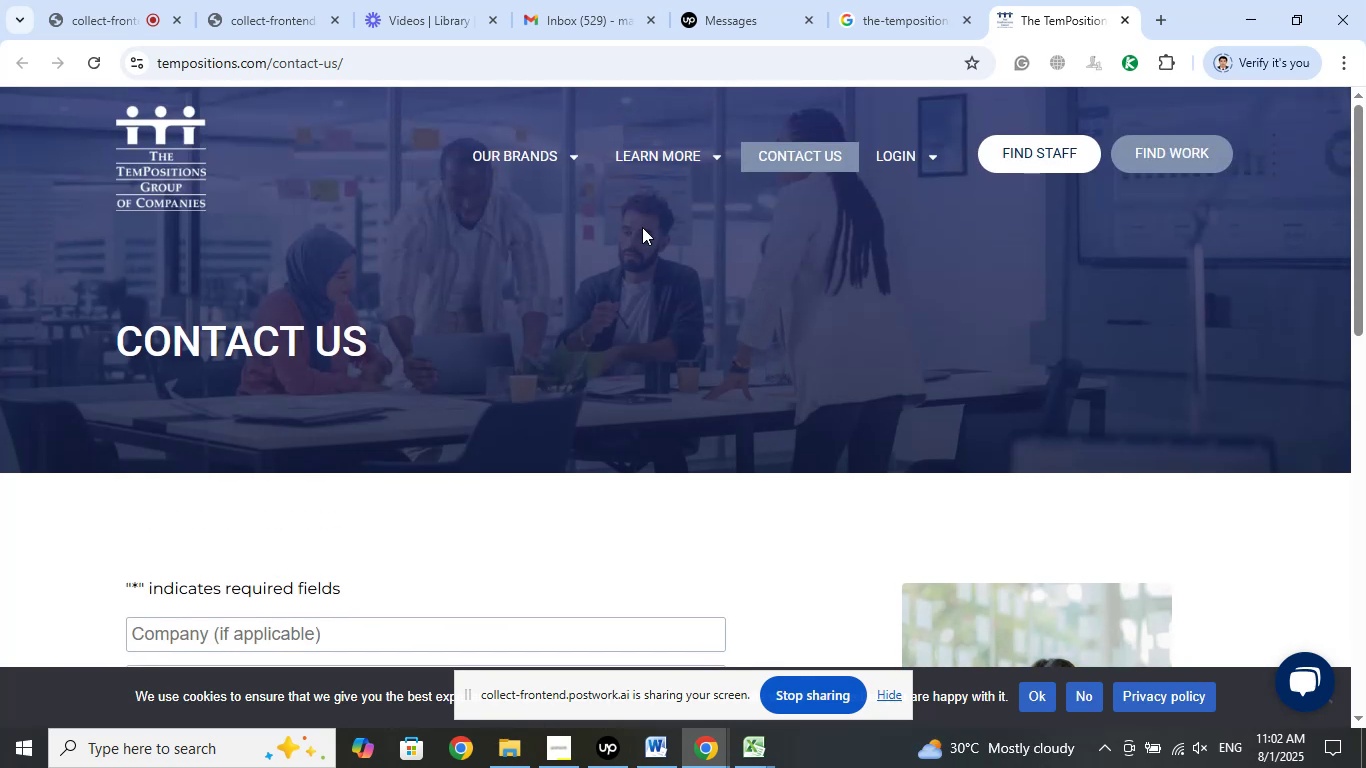 
mouse_move([607, 161])
 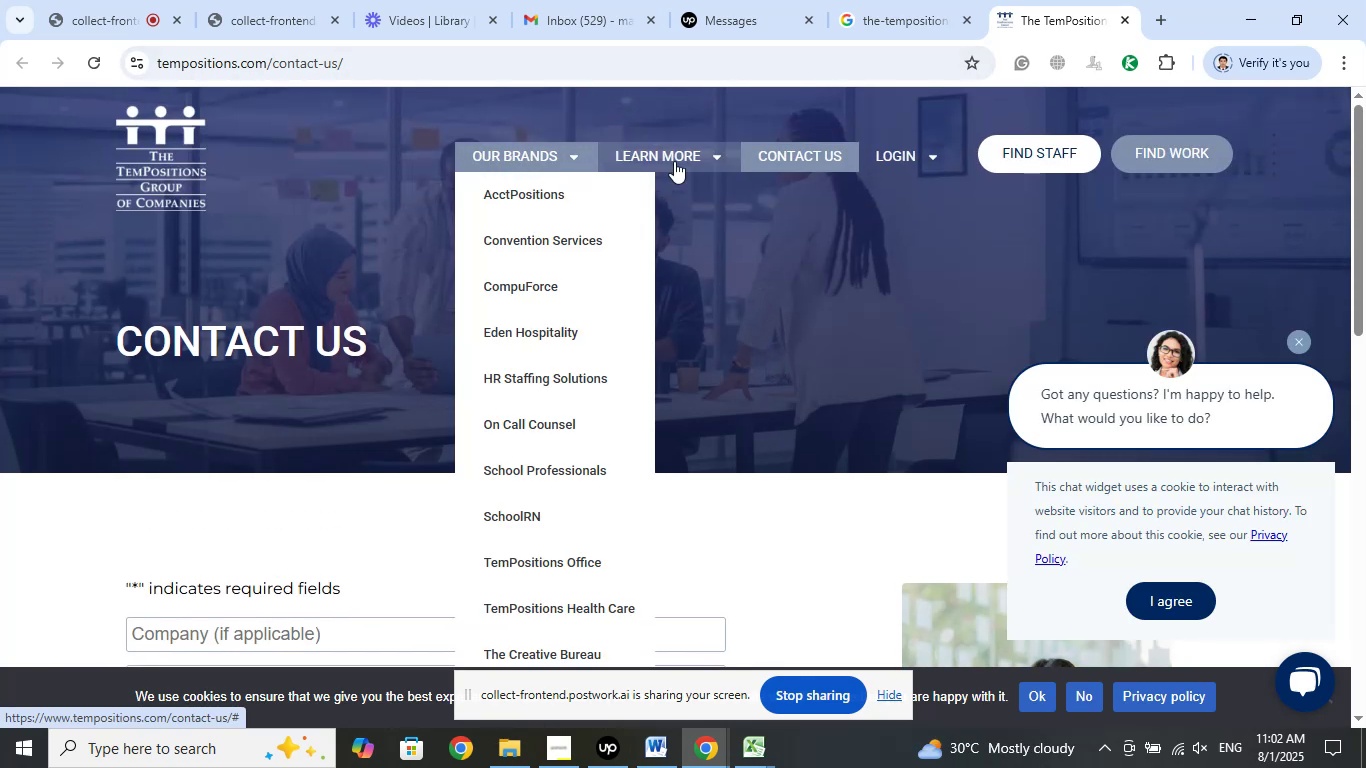 
mouse_move([678, 179])
 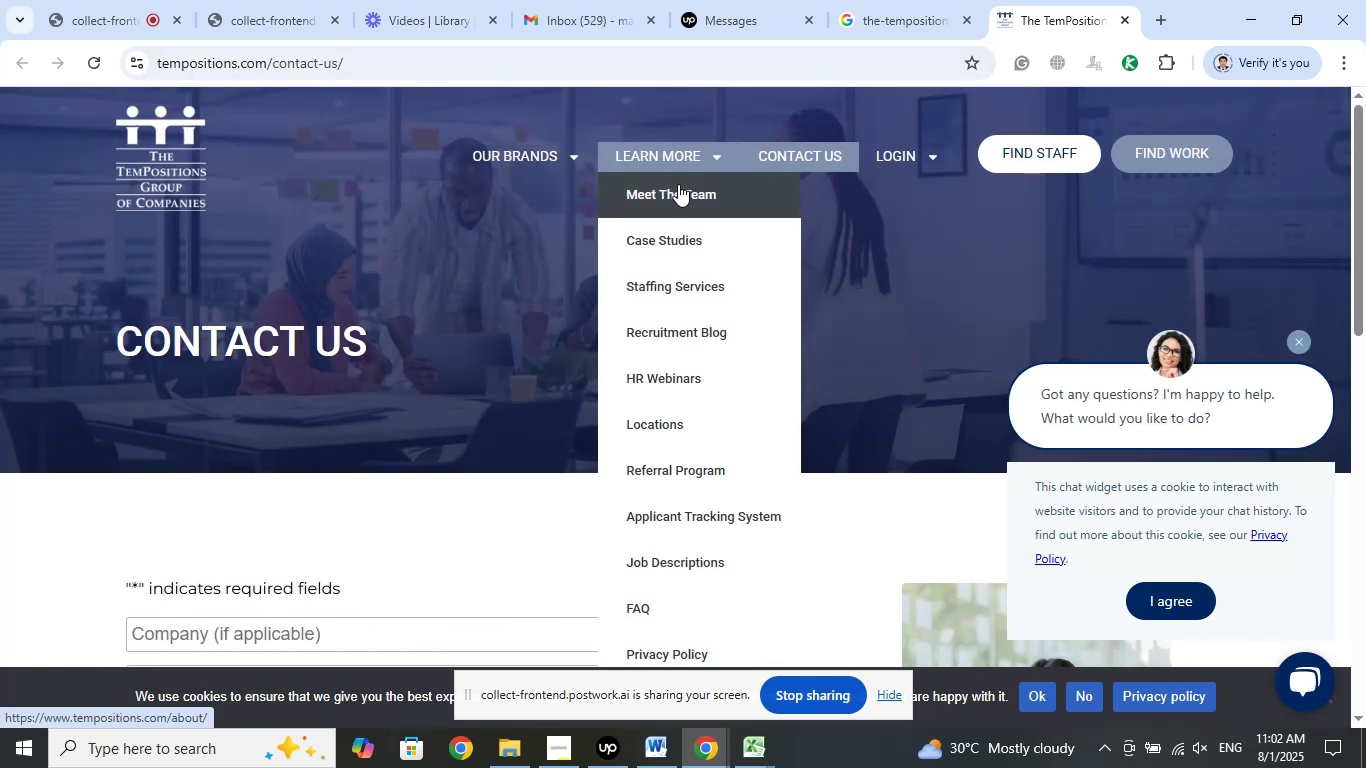 
left_click([678, 184])
 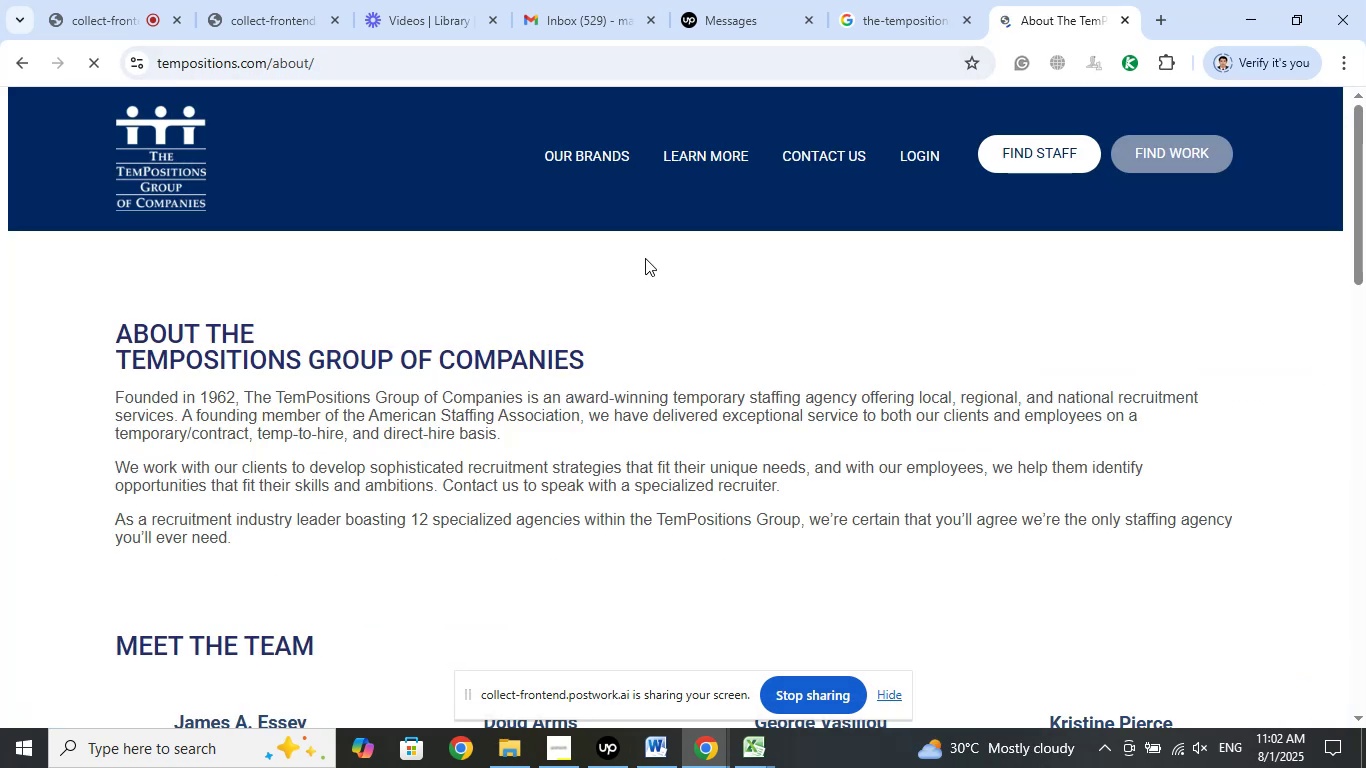 
scroll: coordinate [11, 323], scroll_direction: down, amount: 13.0
 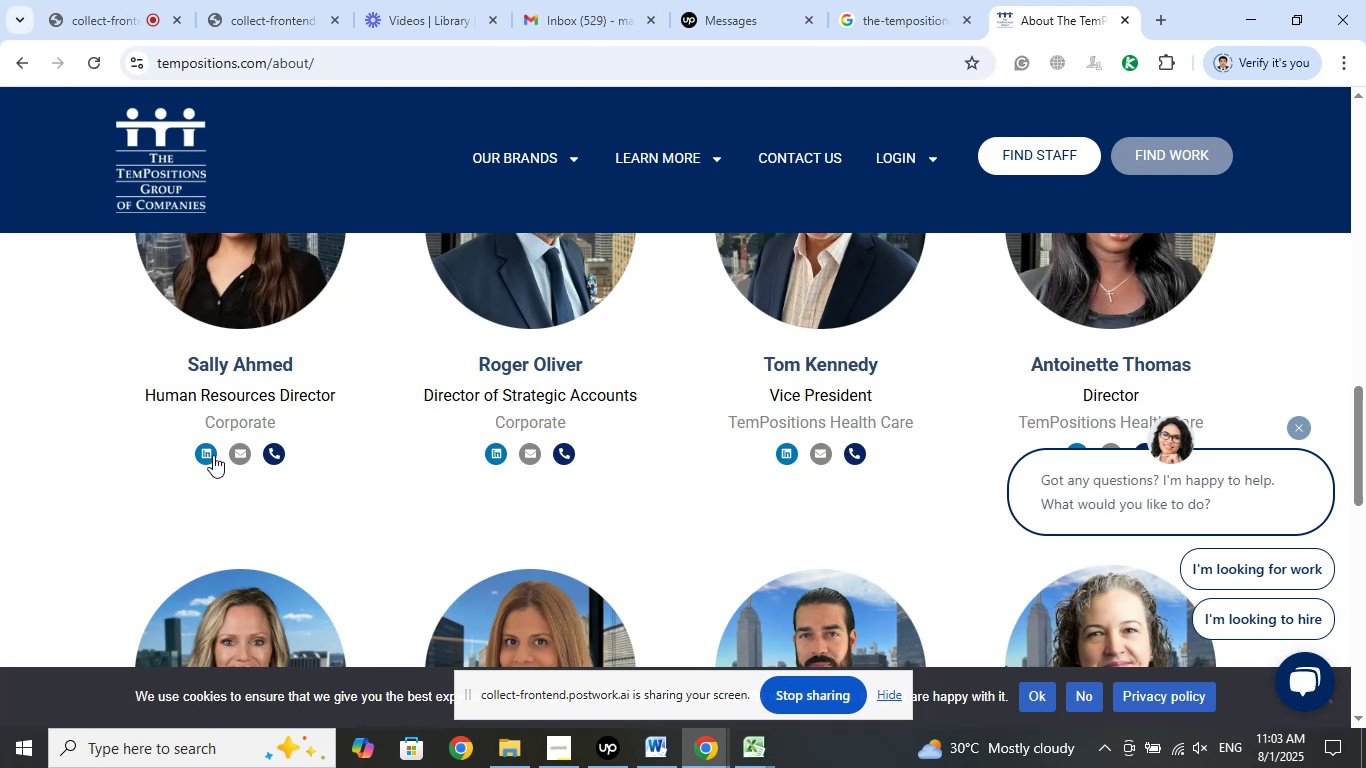 
wait(5.28)
 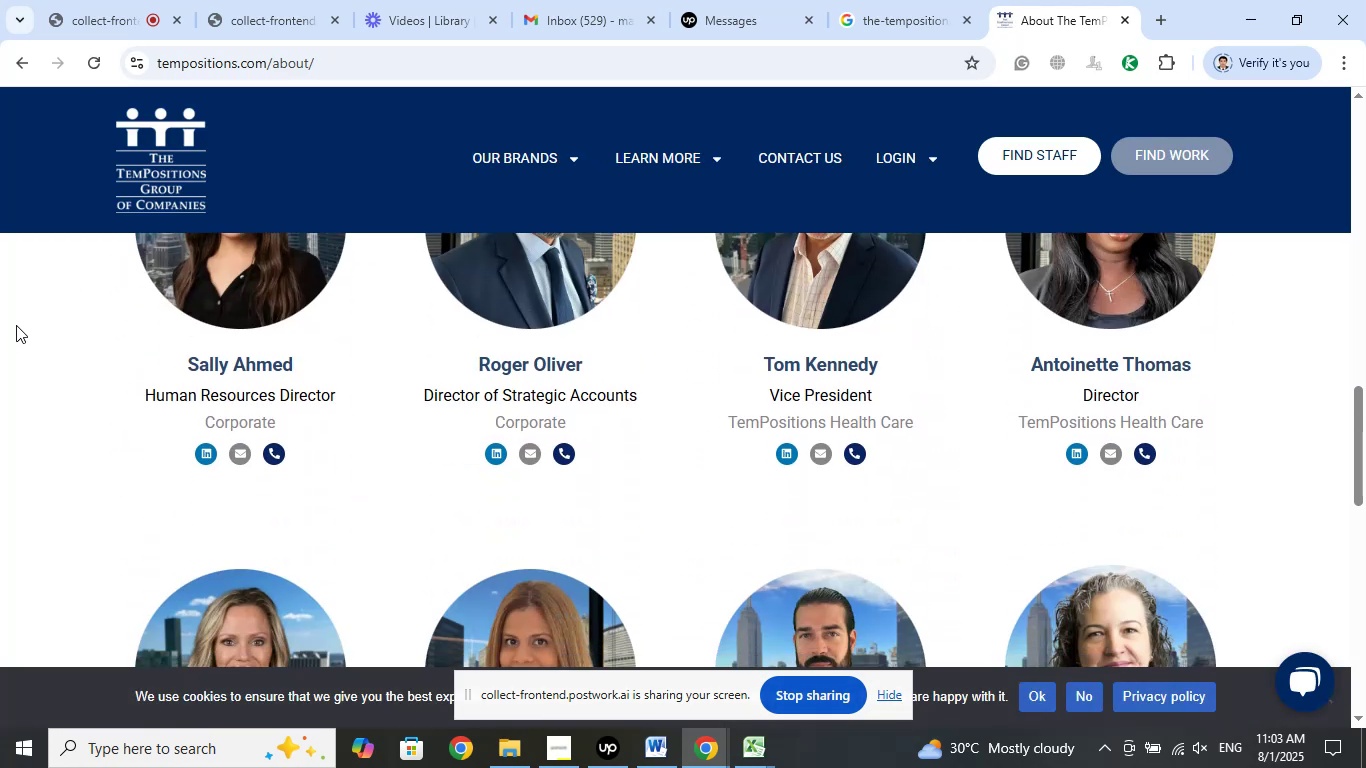 
right_click([208, 449])
 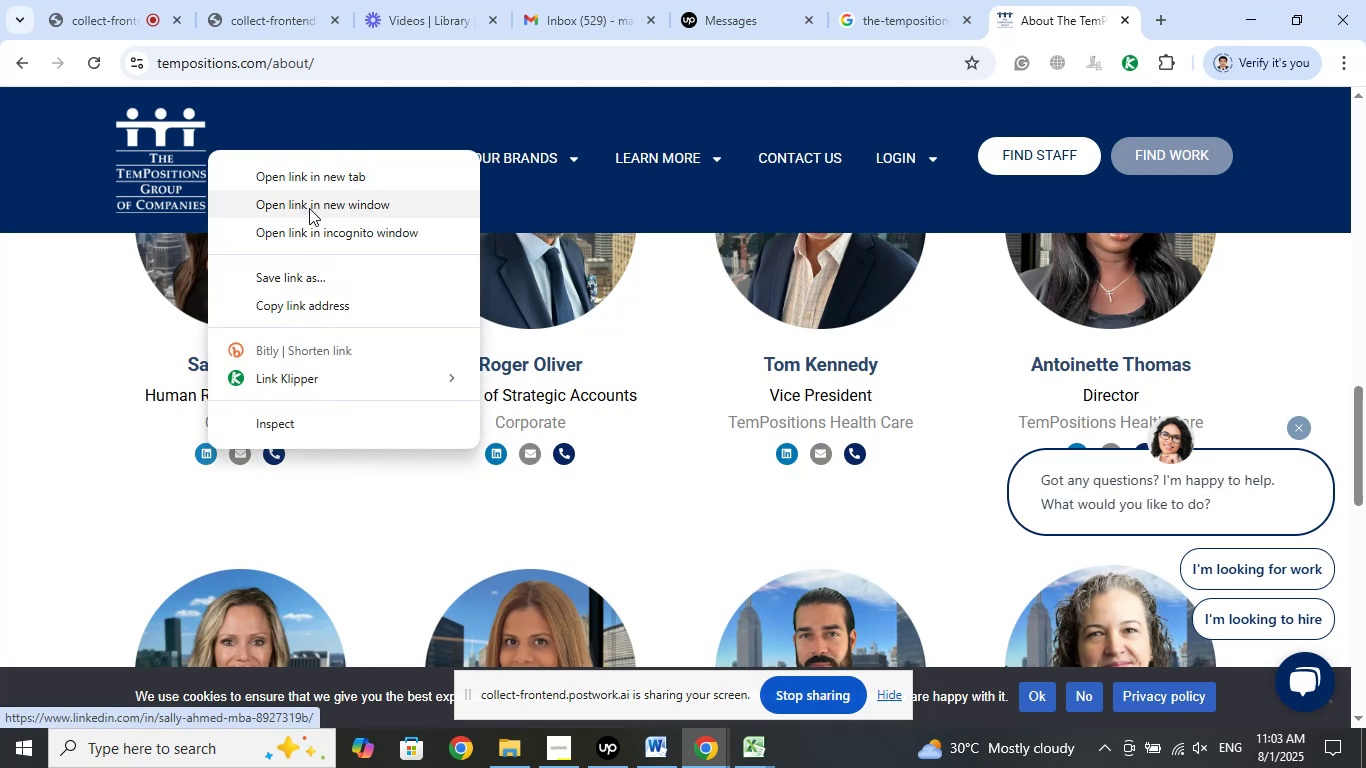 
left_click([311, 178])
 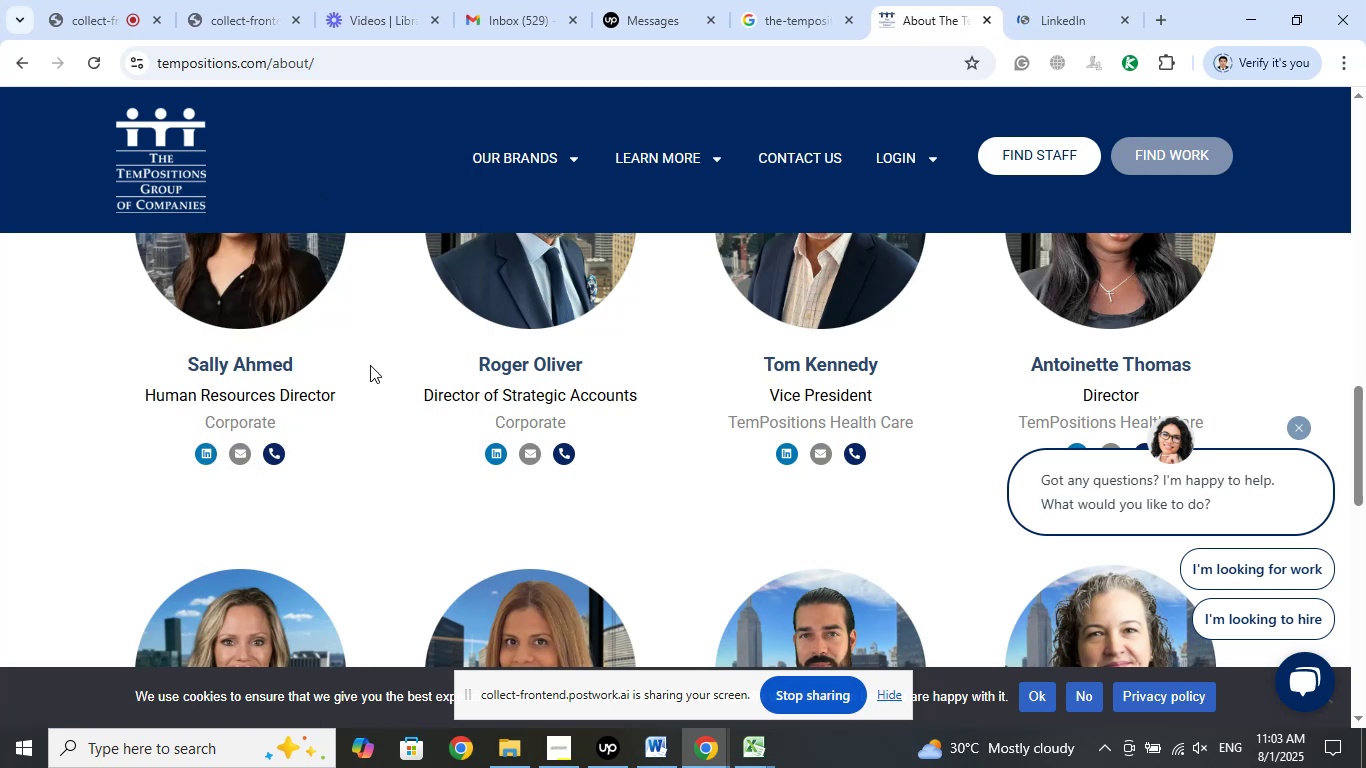 
scroll: coordinate [370, 365], scroll_direction: down, amount: 6.0
 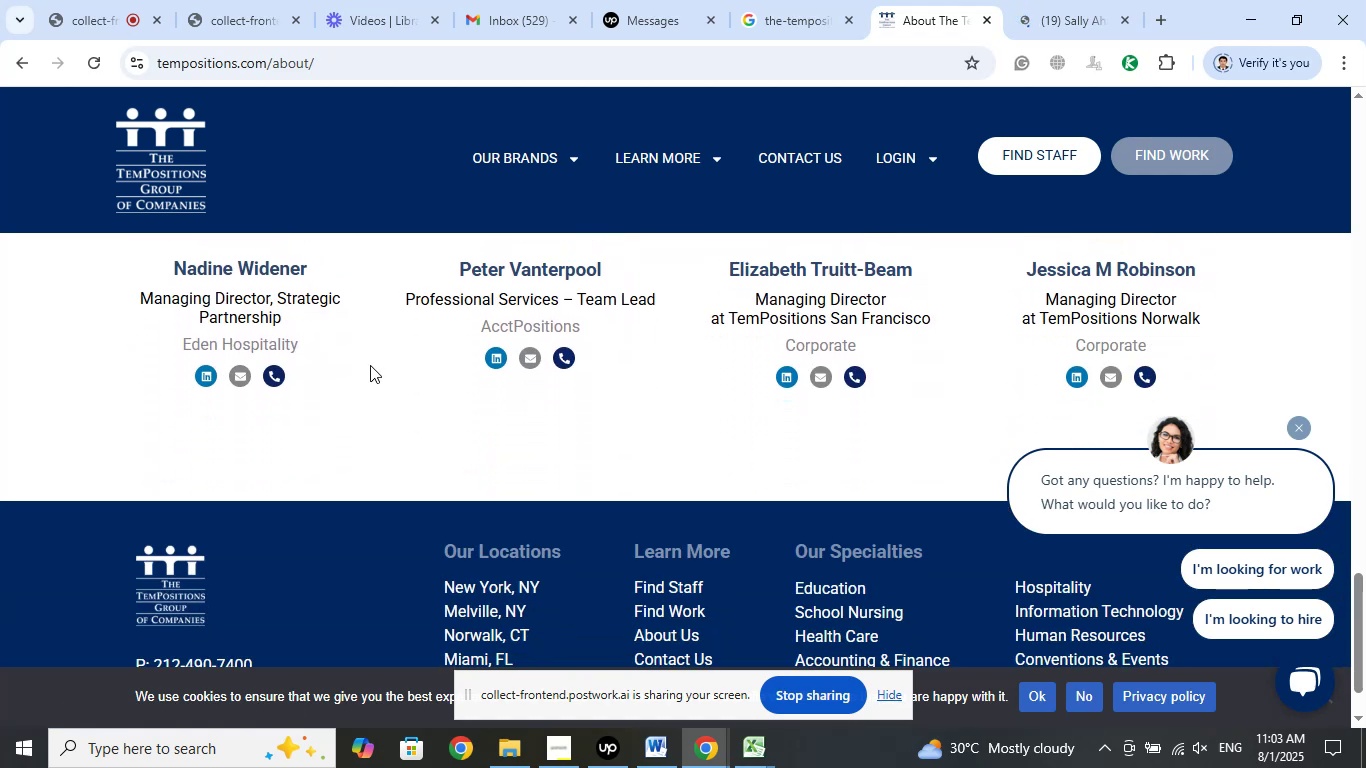 
scroll: coordinate [370, 365], scroll_direction: up, amount: 19.0
 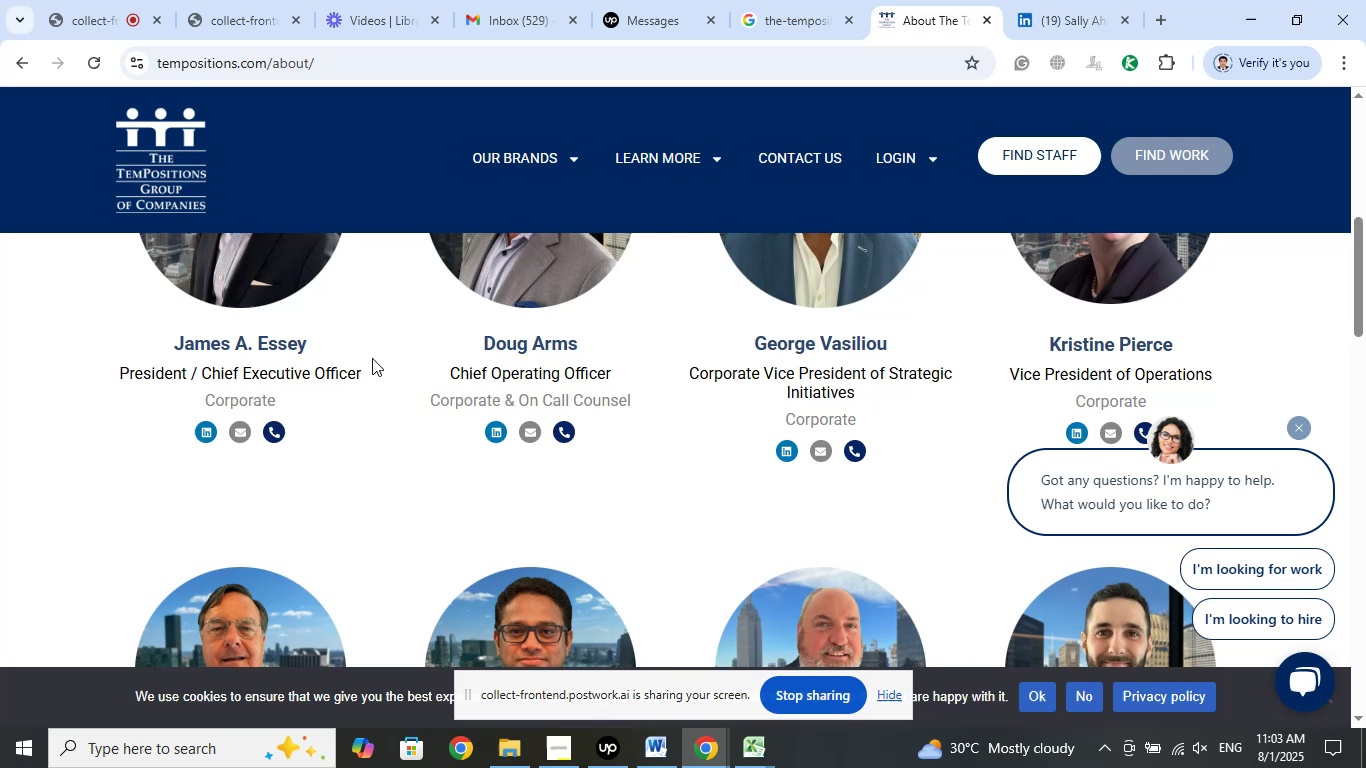 
wait(5.48)
 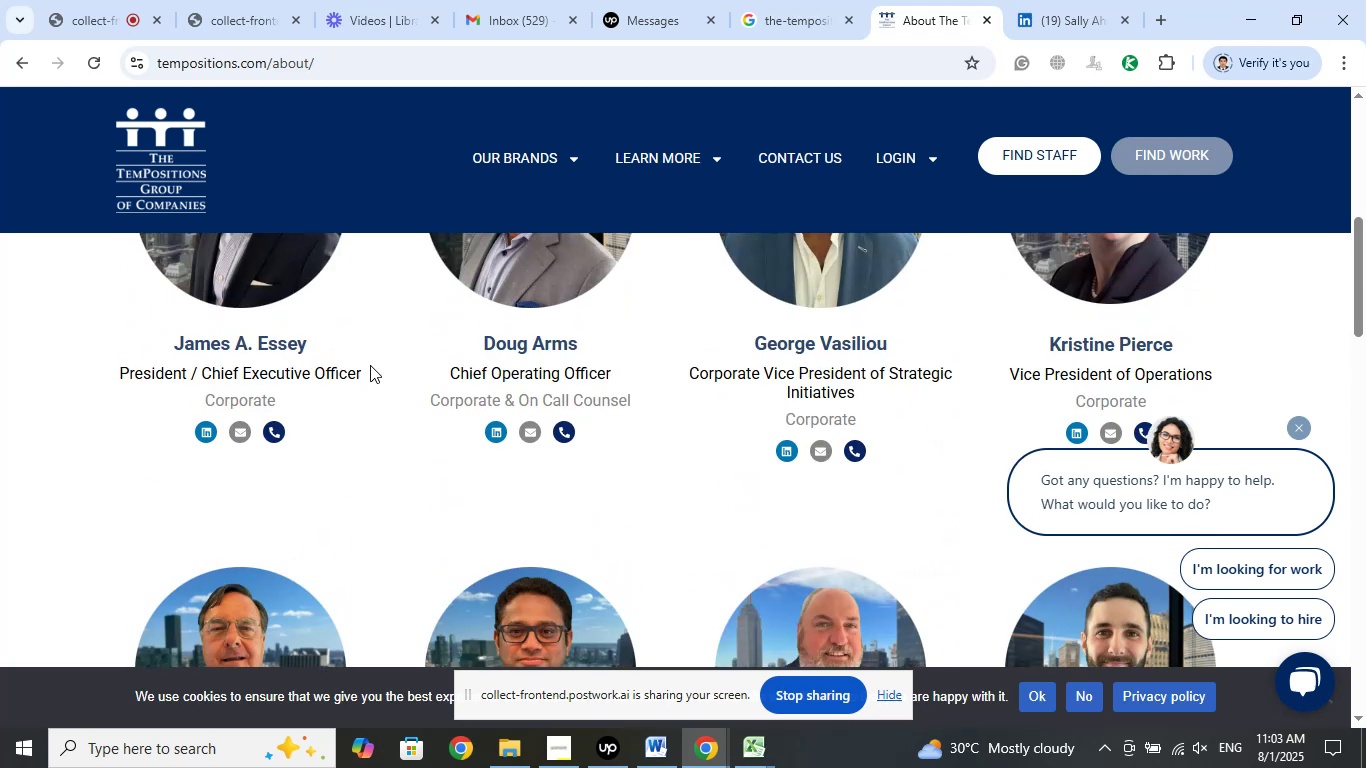 
scroll: coordinate [372, 358], scroll_direction: up, amount: 1.0
 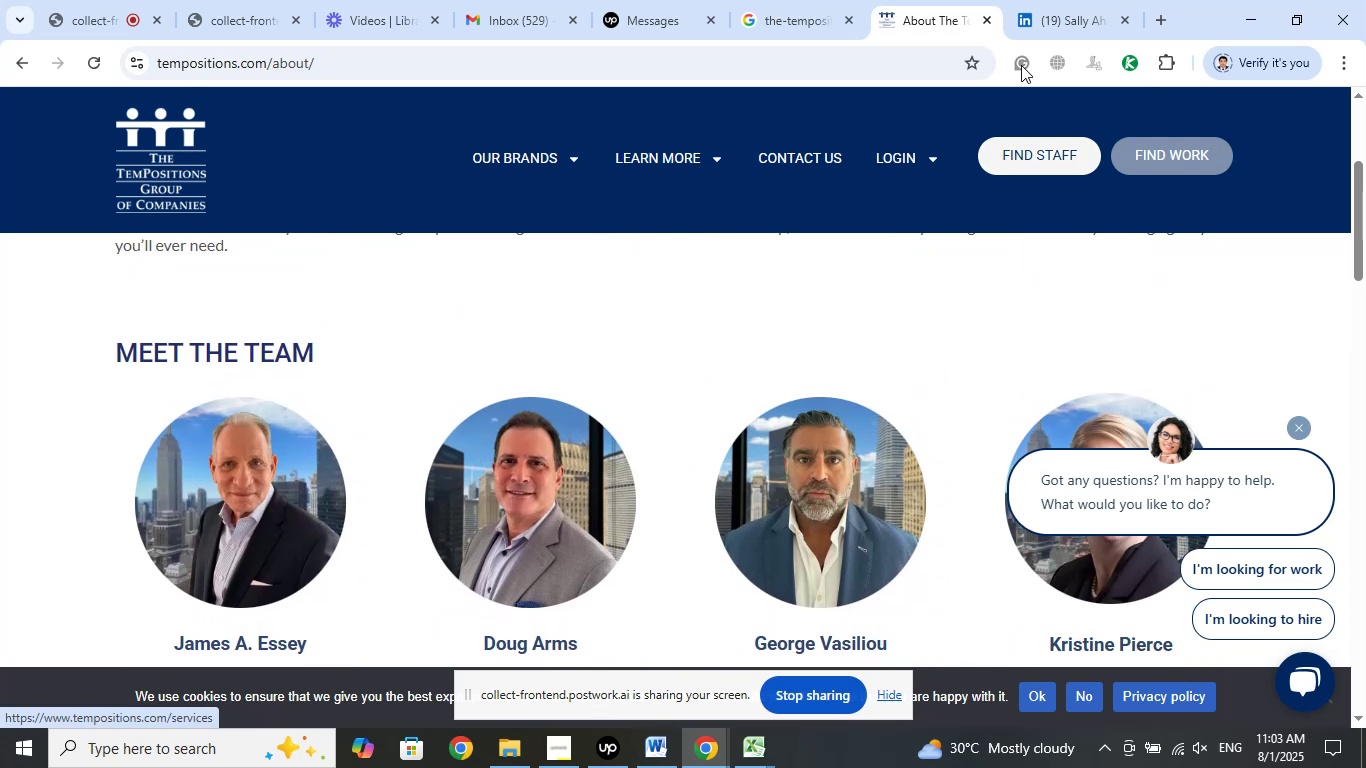 
left_click([1056, 0])
 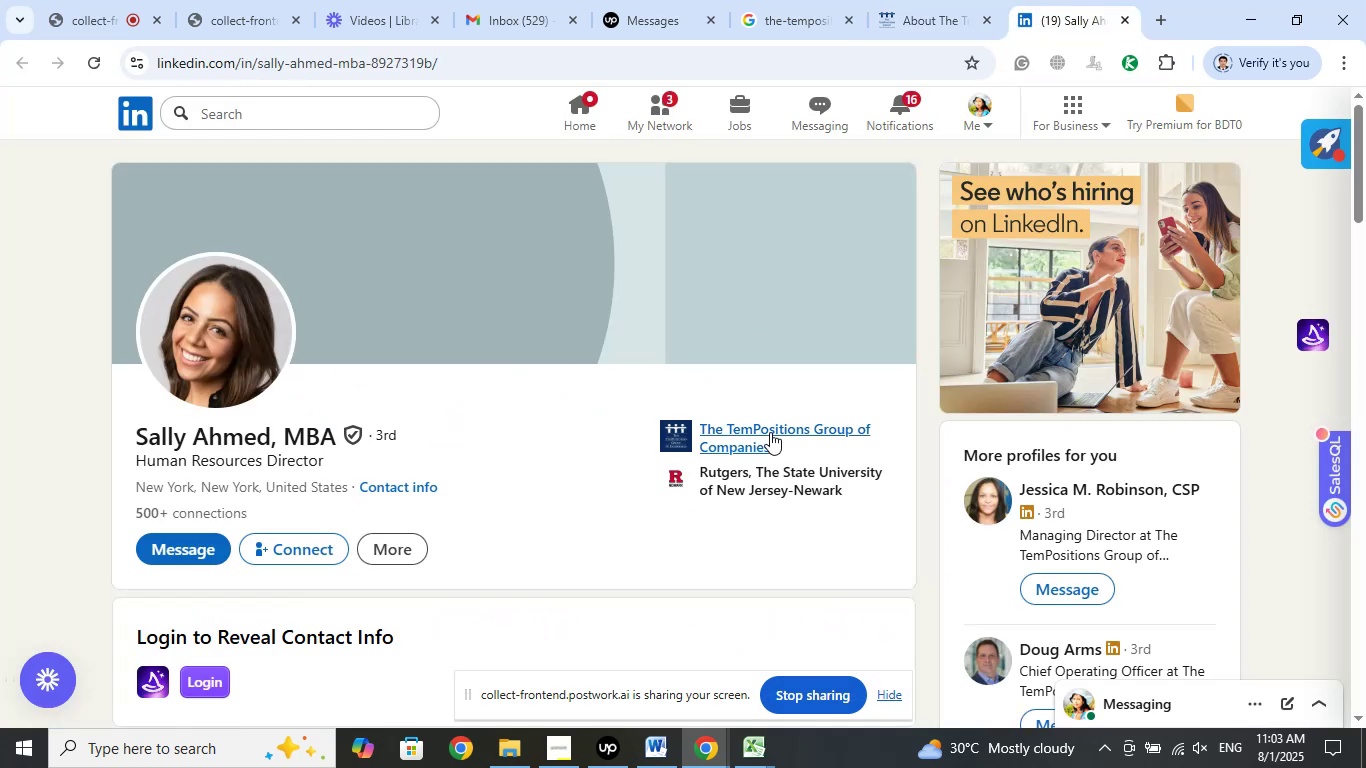 
left_click([770, 432])
 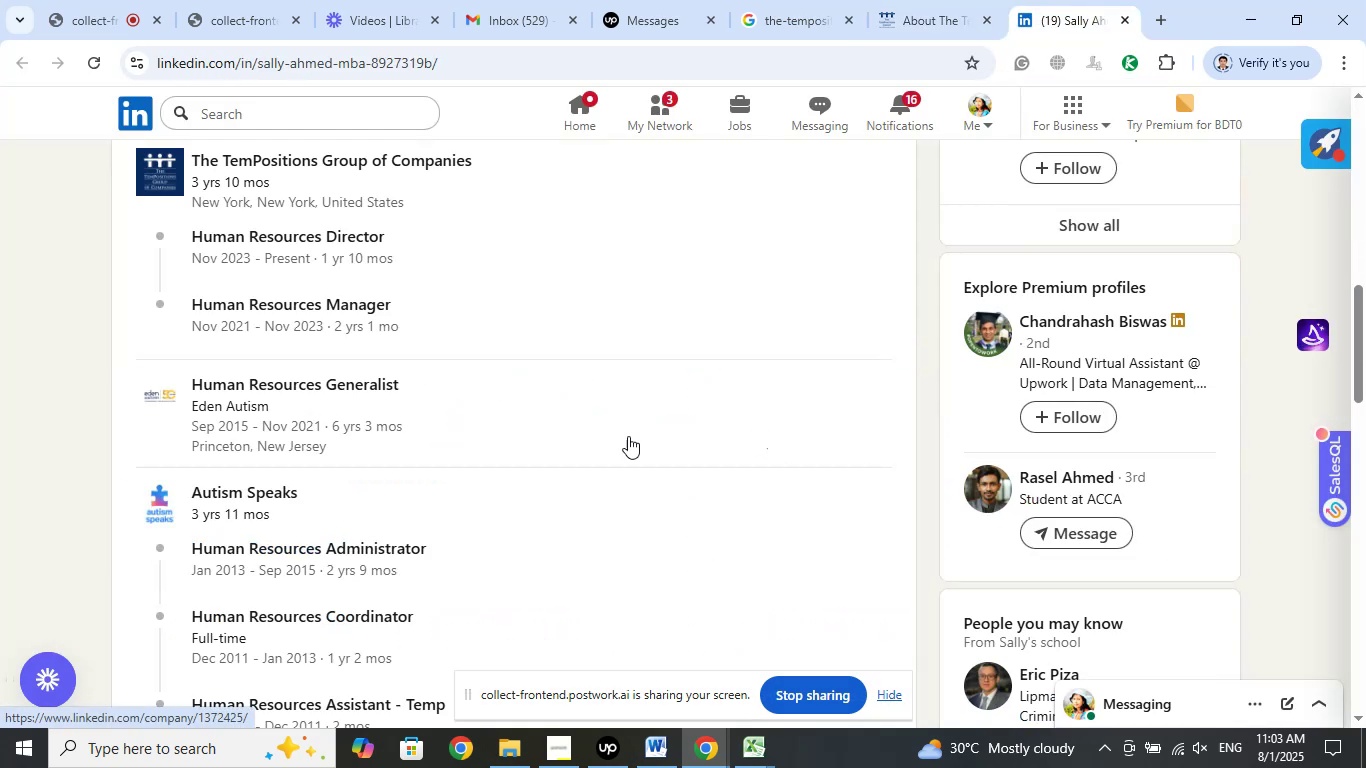 
scroll: coordinate [545, 434], scroll_direction: up, amount: 3.0
 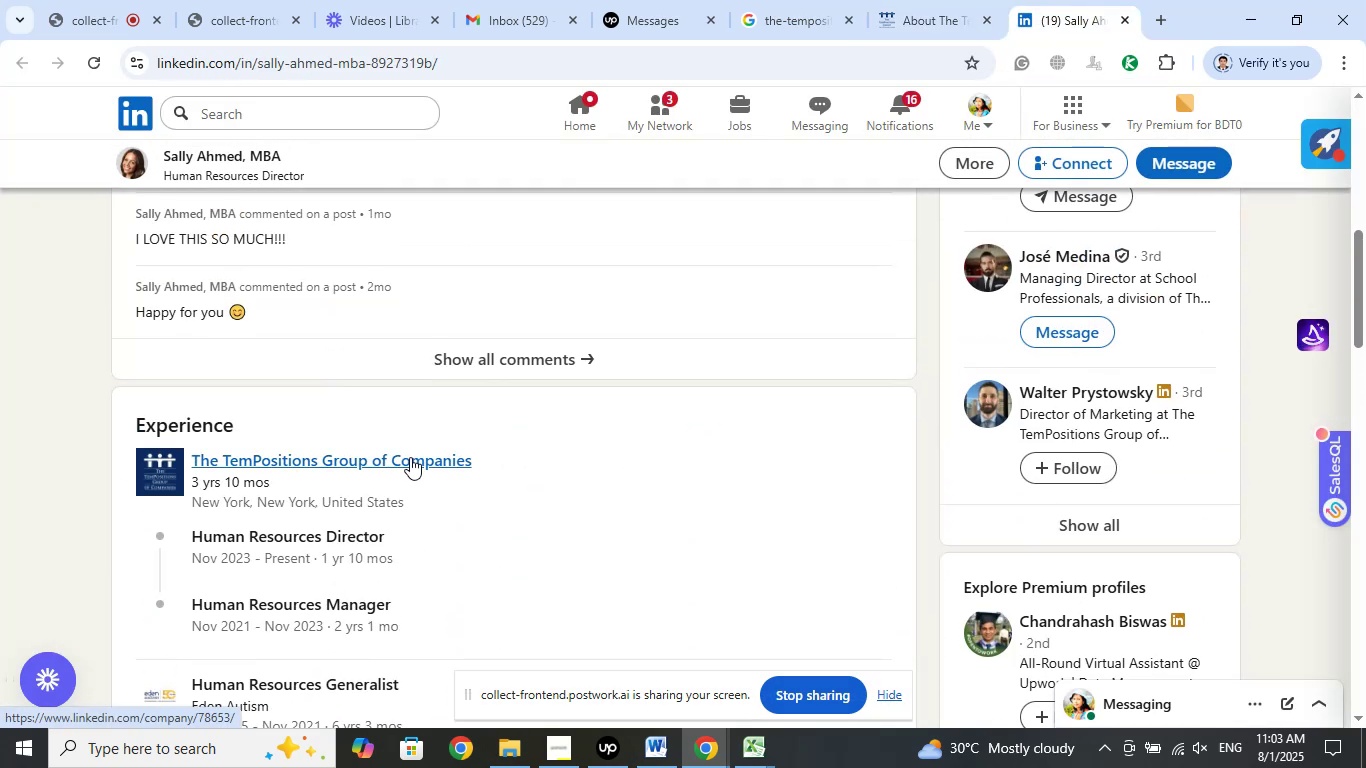 
right_click([411, 460])
 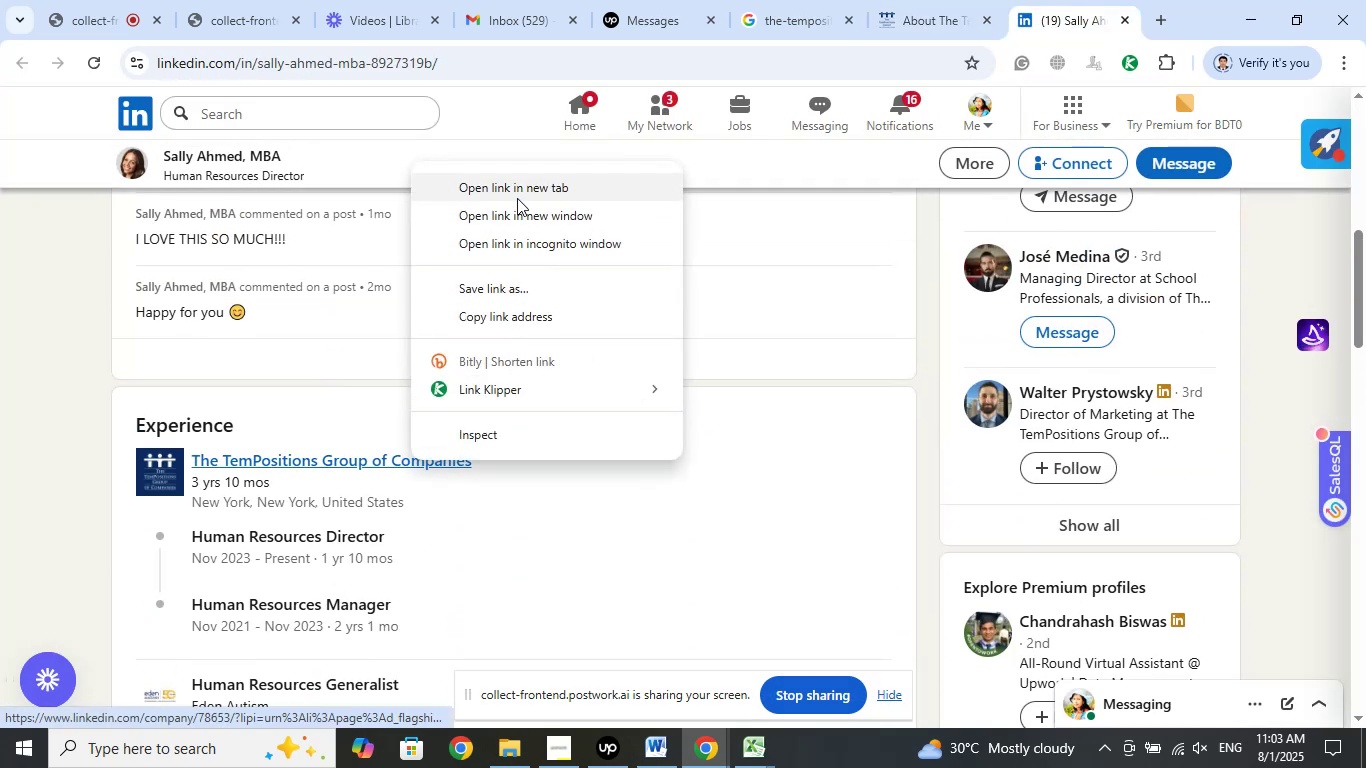 
left_click([514, 192])
 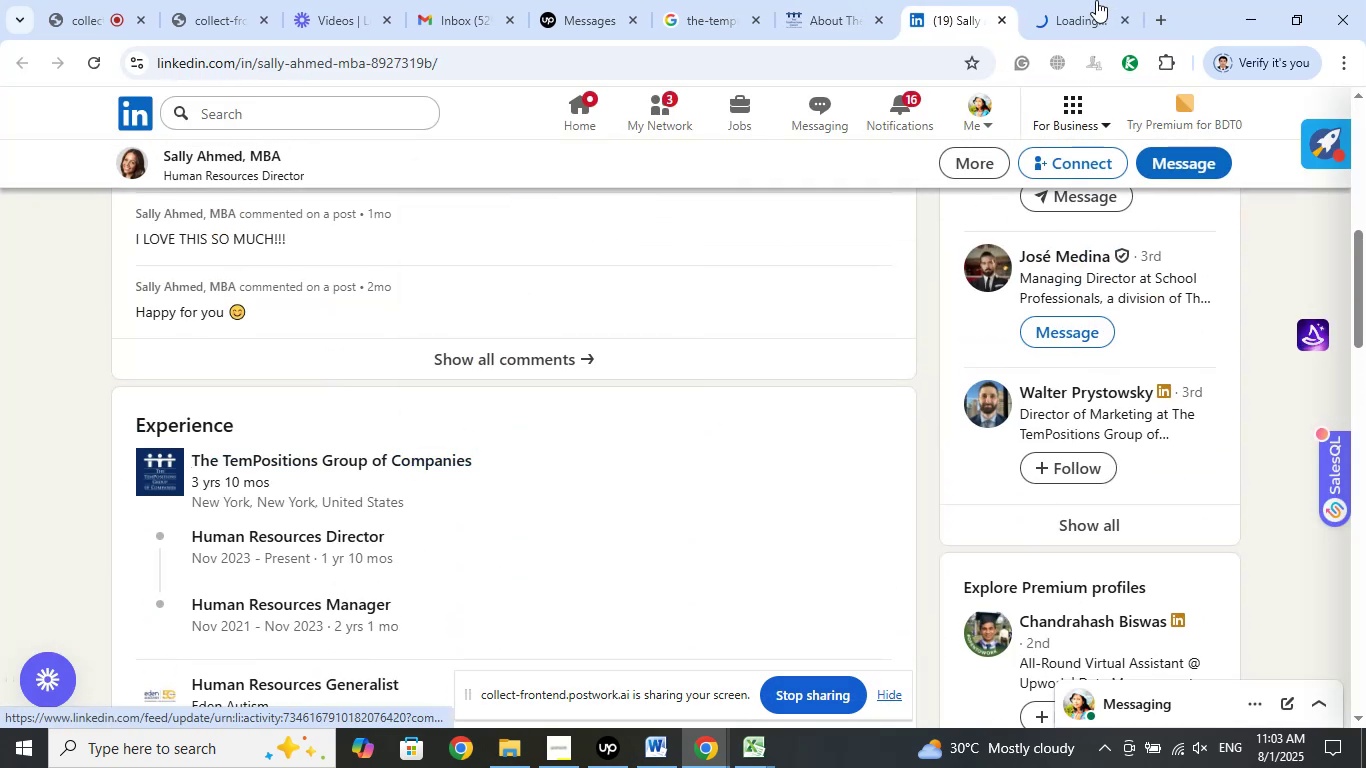 
left_click([1086, 0])
 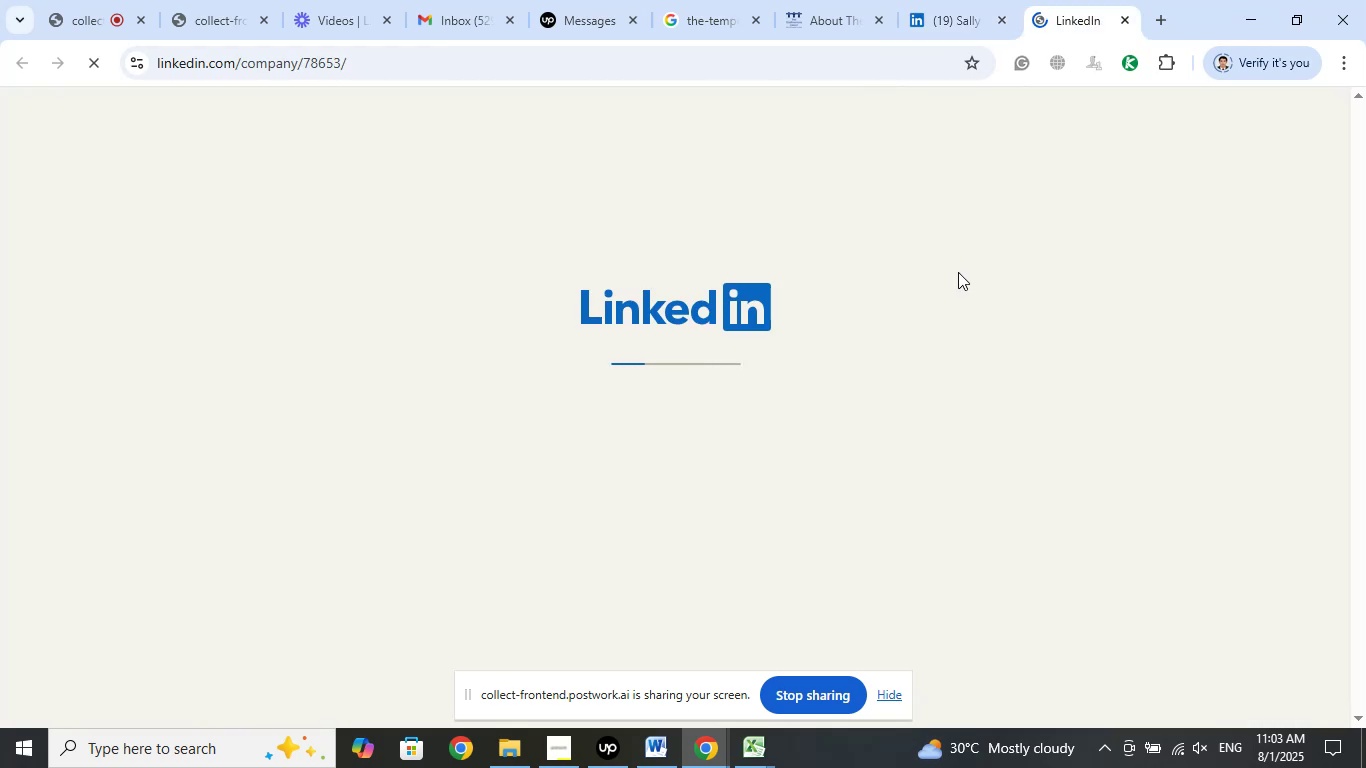 
wait(5.28)
 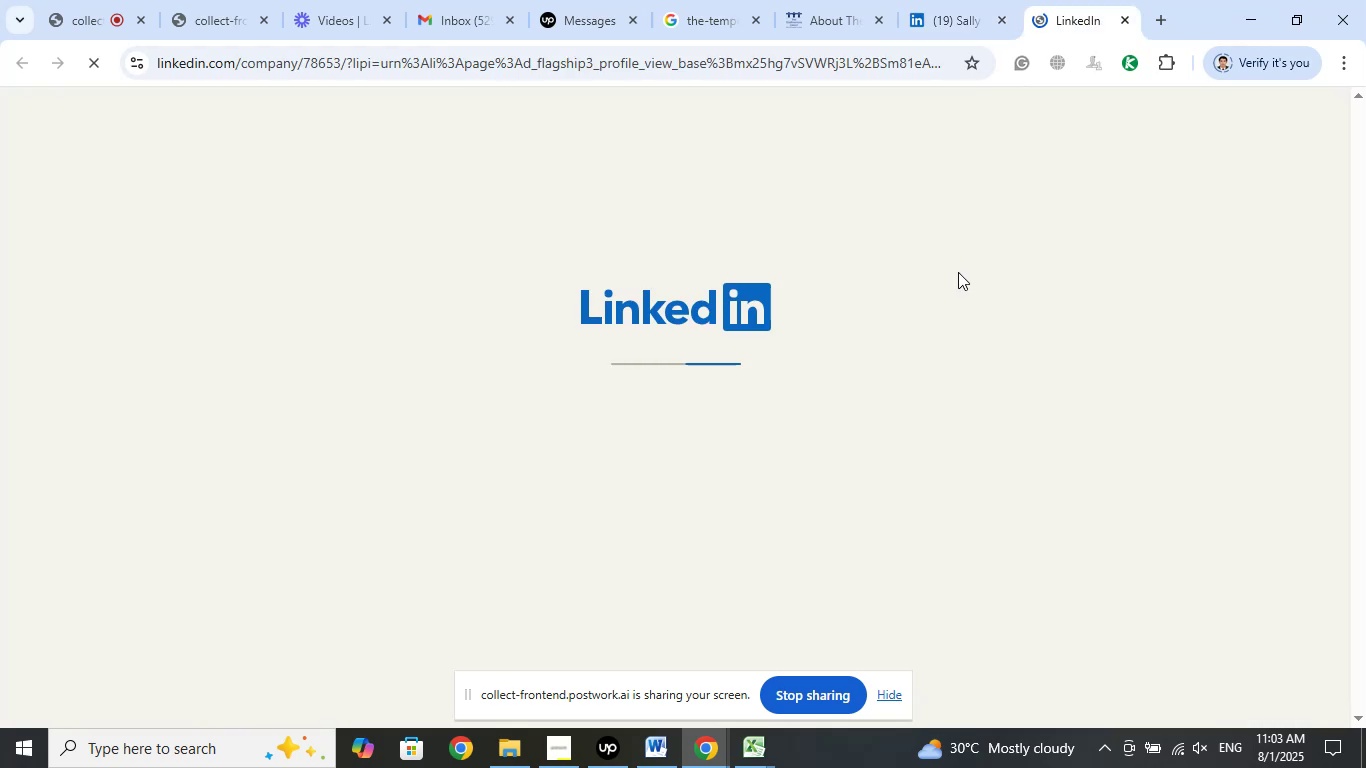 
mouse_move([911, 307])
 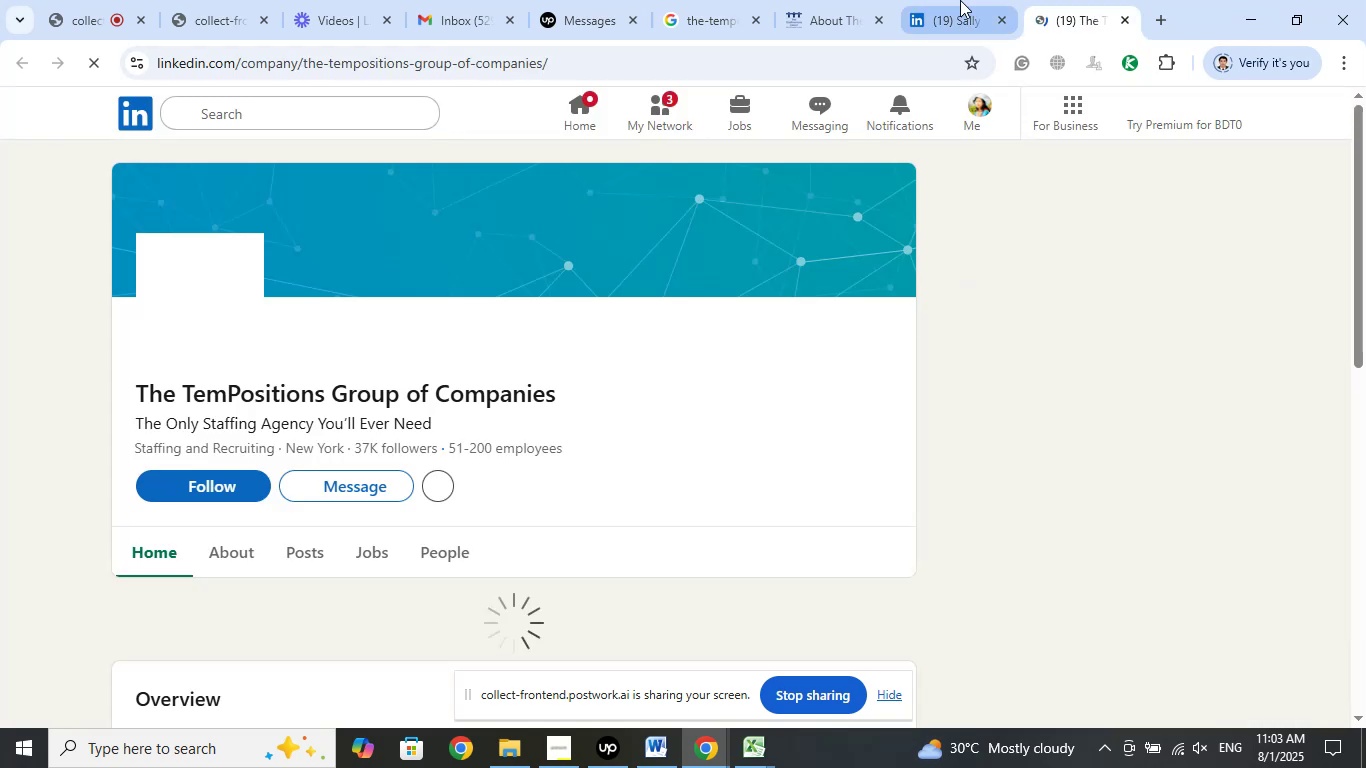 
left_click([960, 0])
 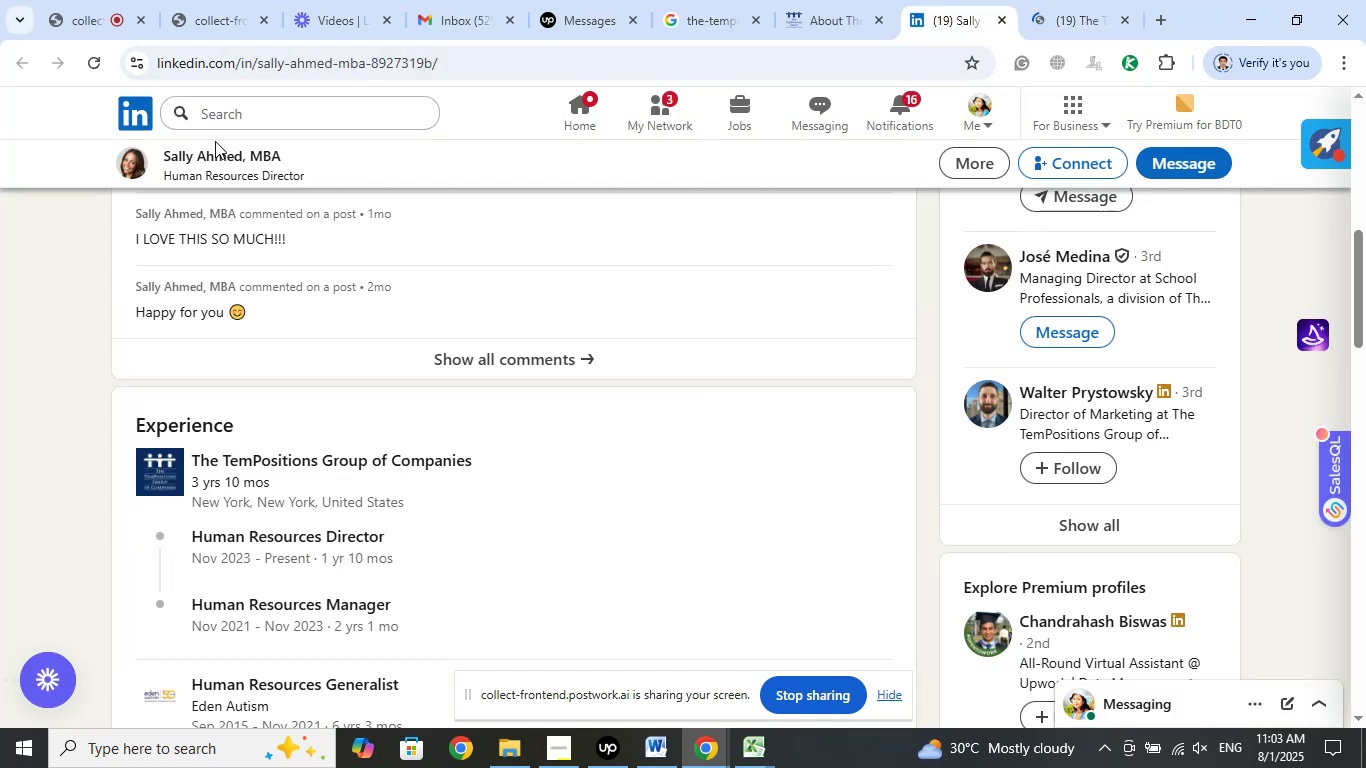 
left_click([216, 154])
 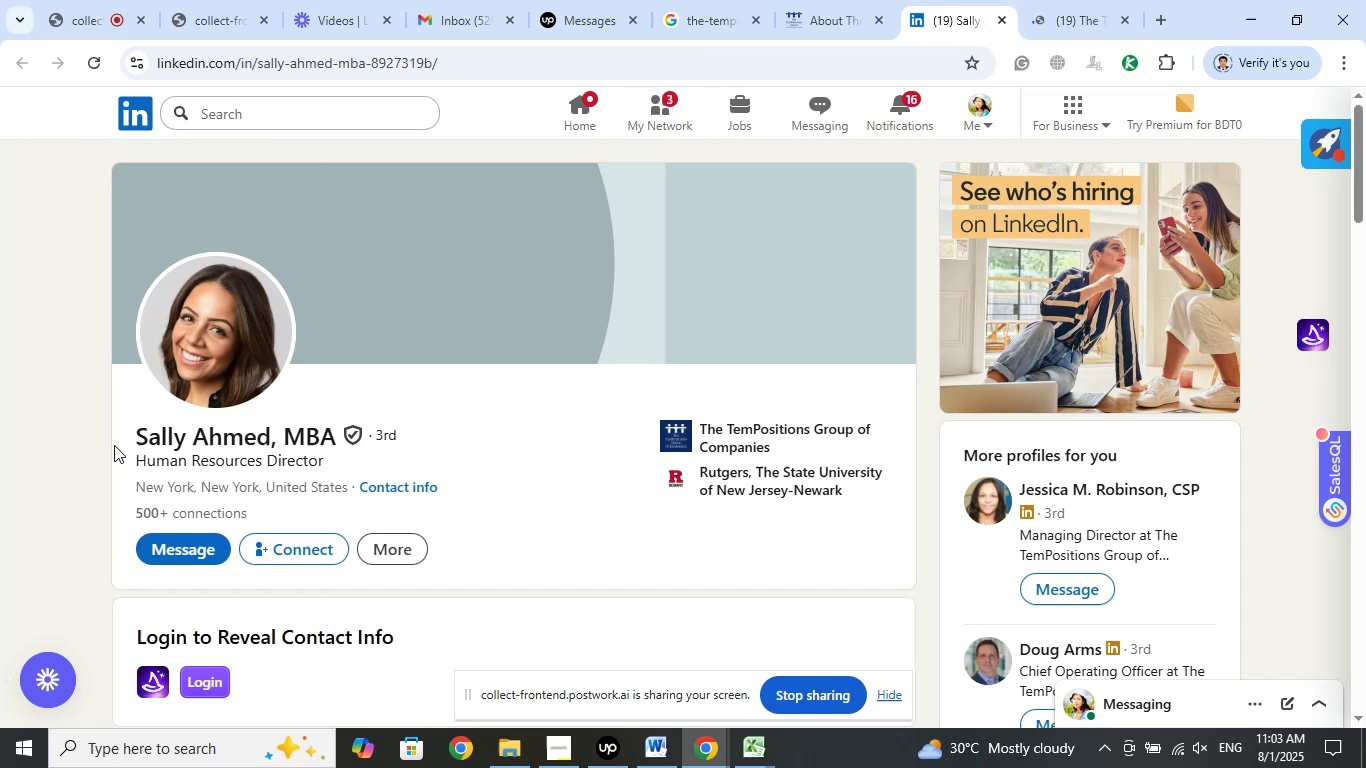 
left_click_drag(start_coordinate=[115, 440], to_coordinate=[269, 440])
 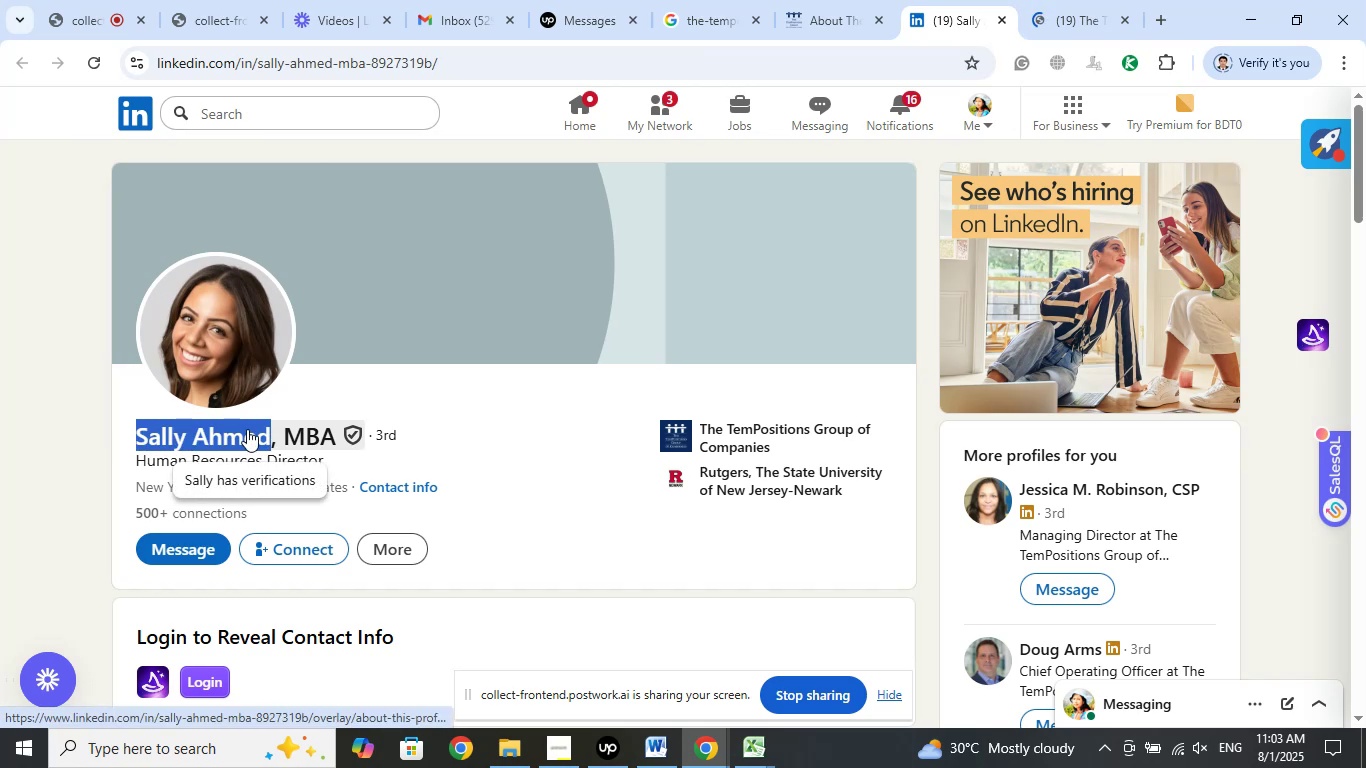 
right_click([247, 429])
 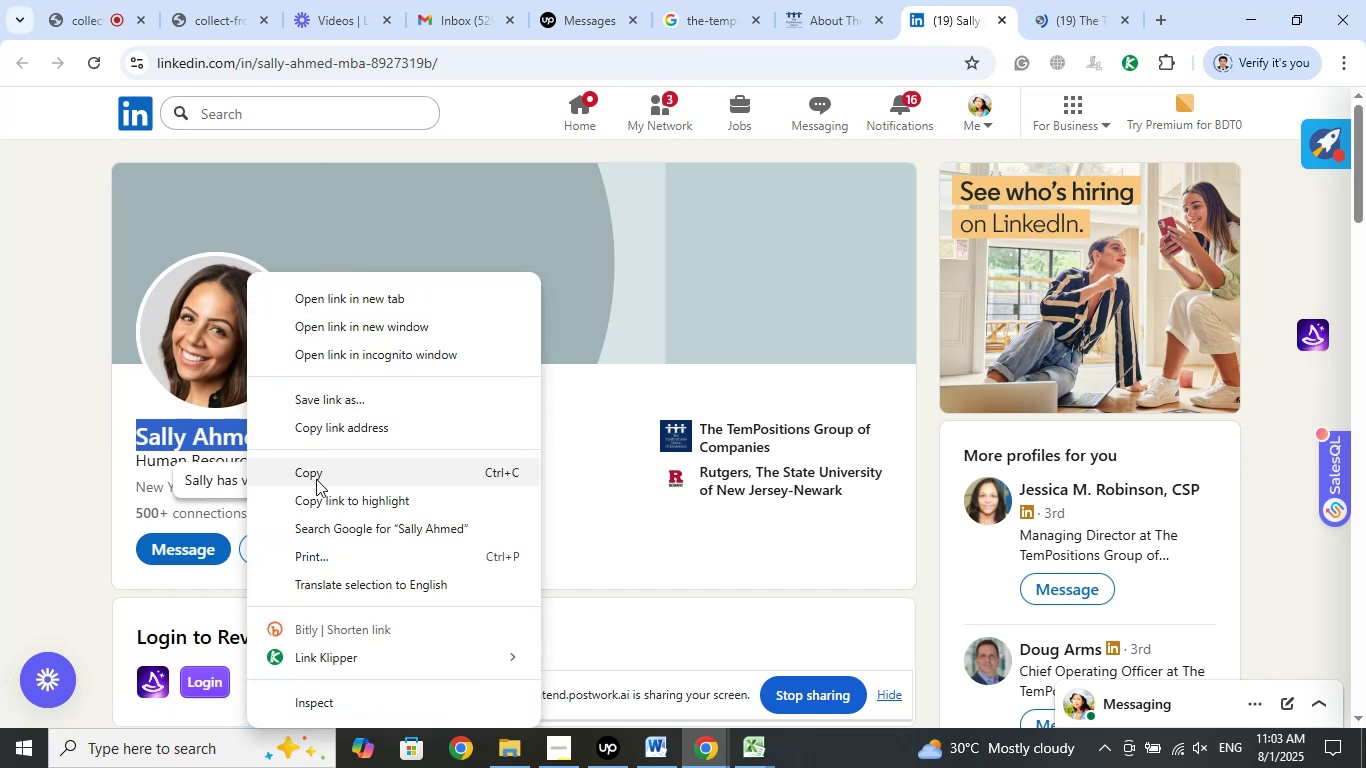 
left_click([316, 475])
 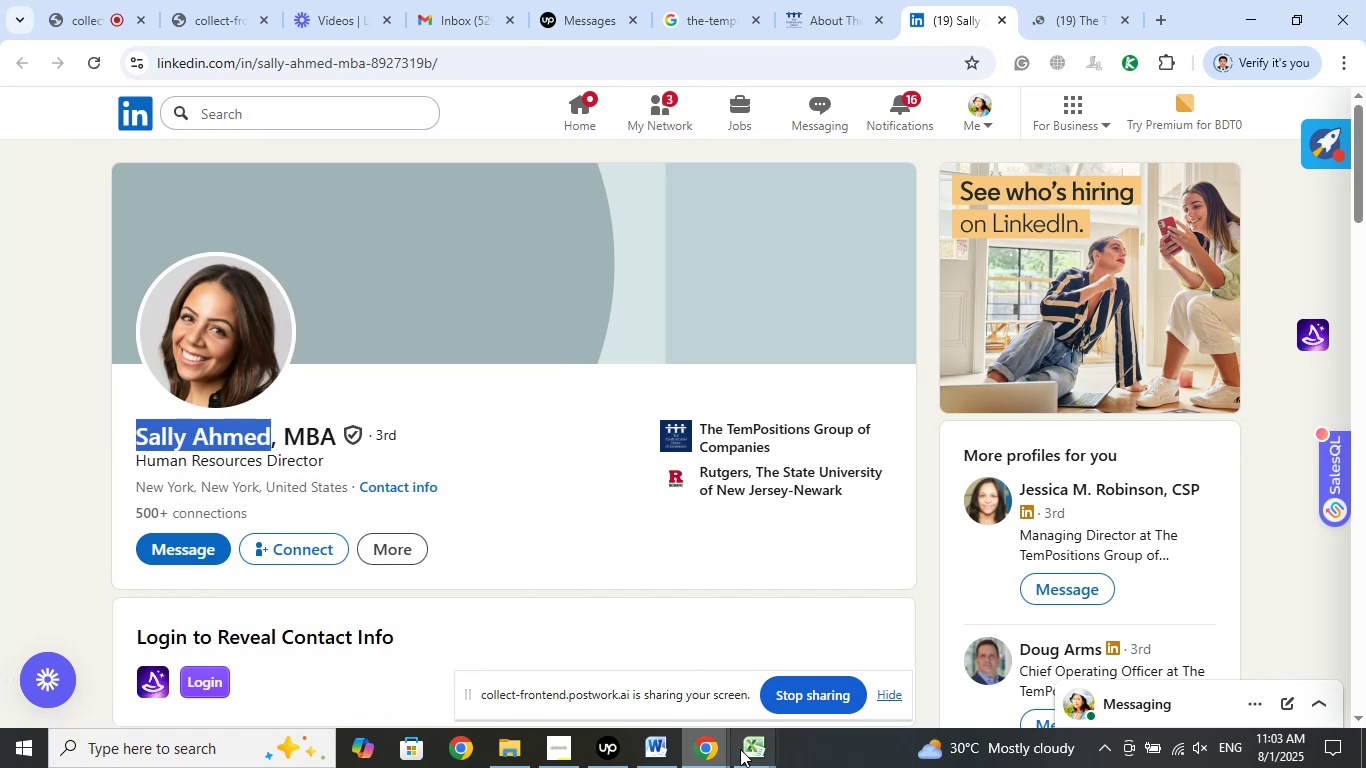 
left_click([749, 758])
 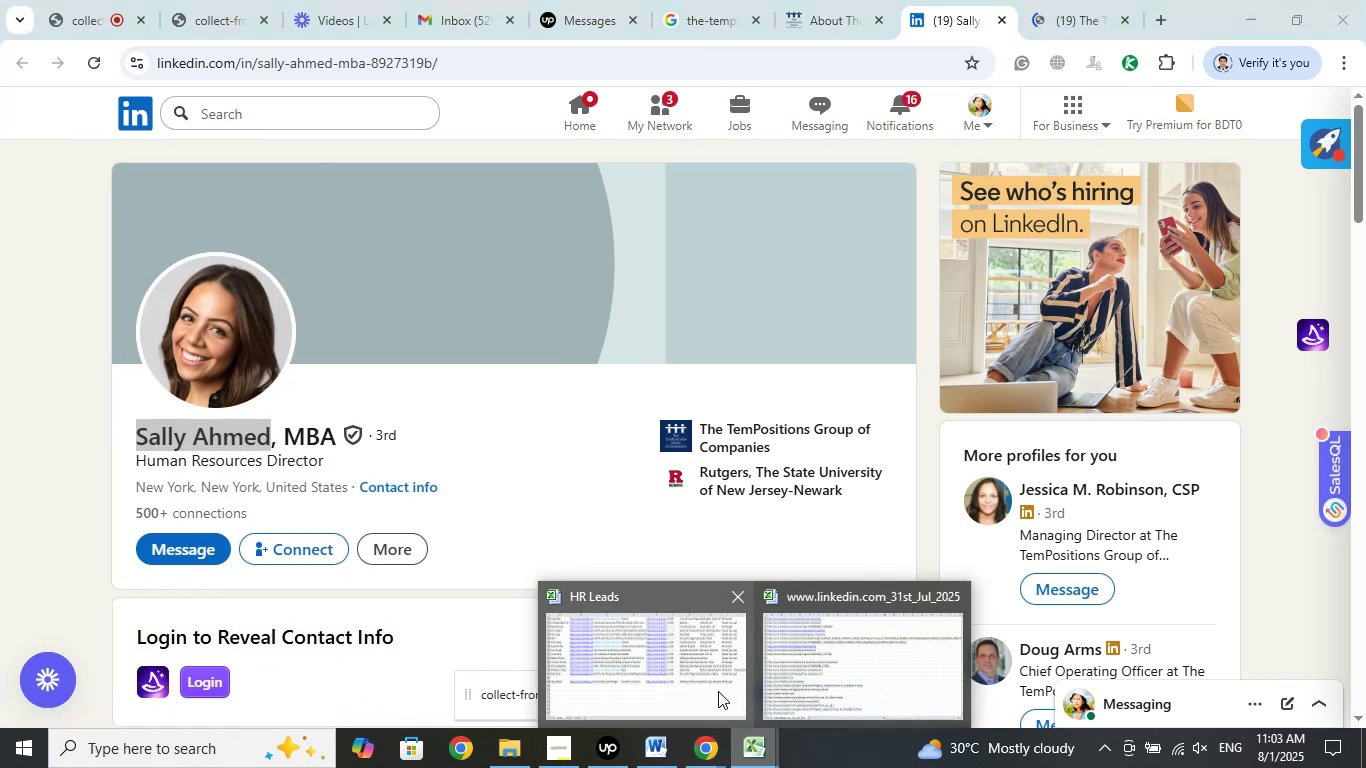 
left_click([708, 674])
 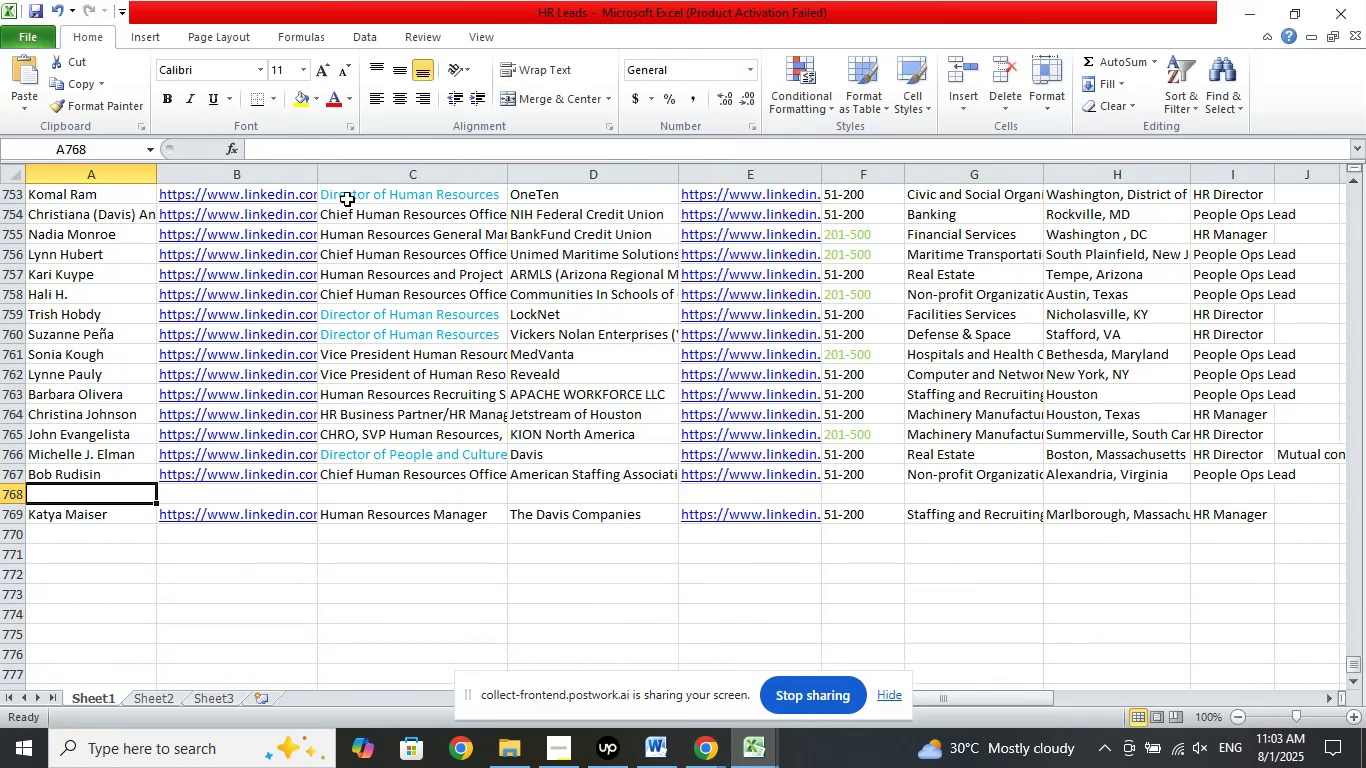 
left_click([308, 143])
 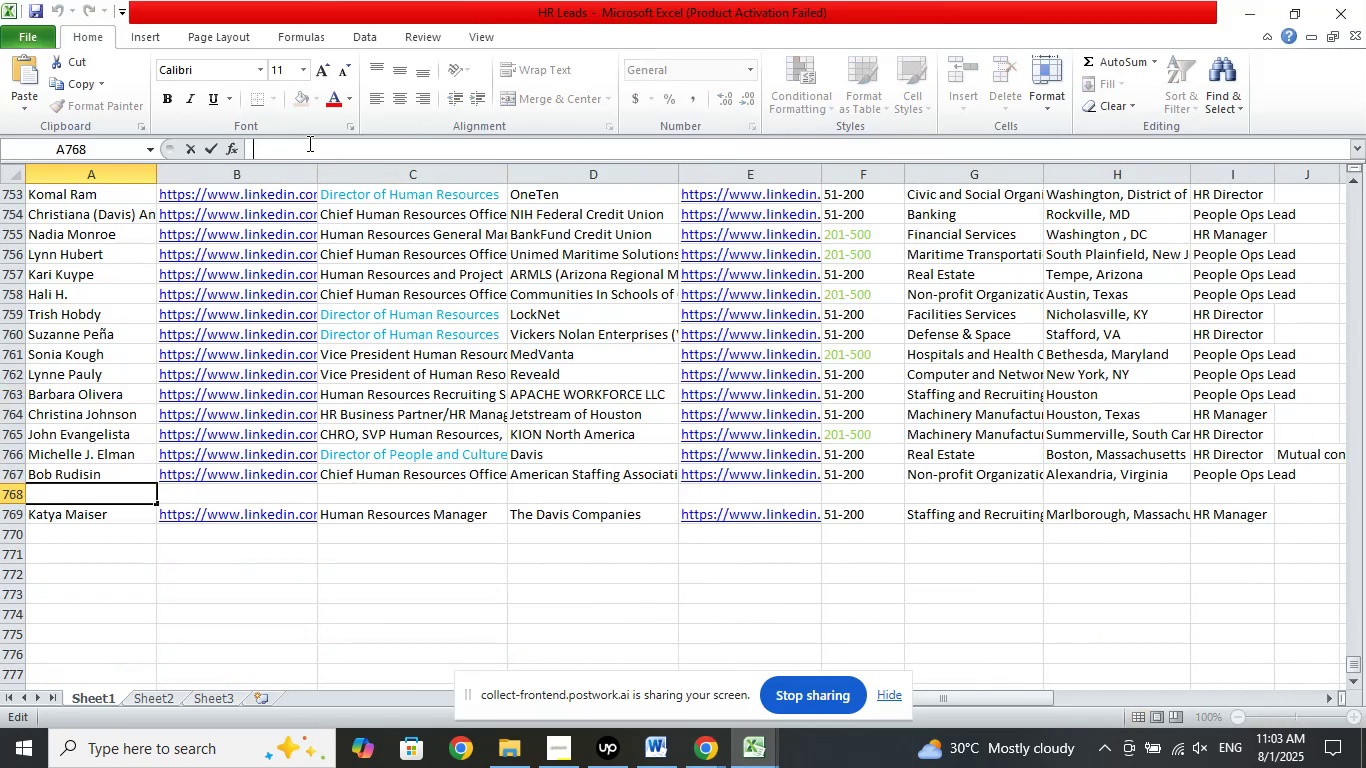 
right_click([308, 143])
 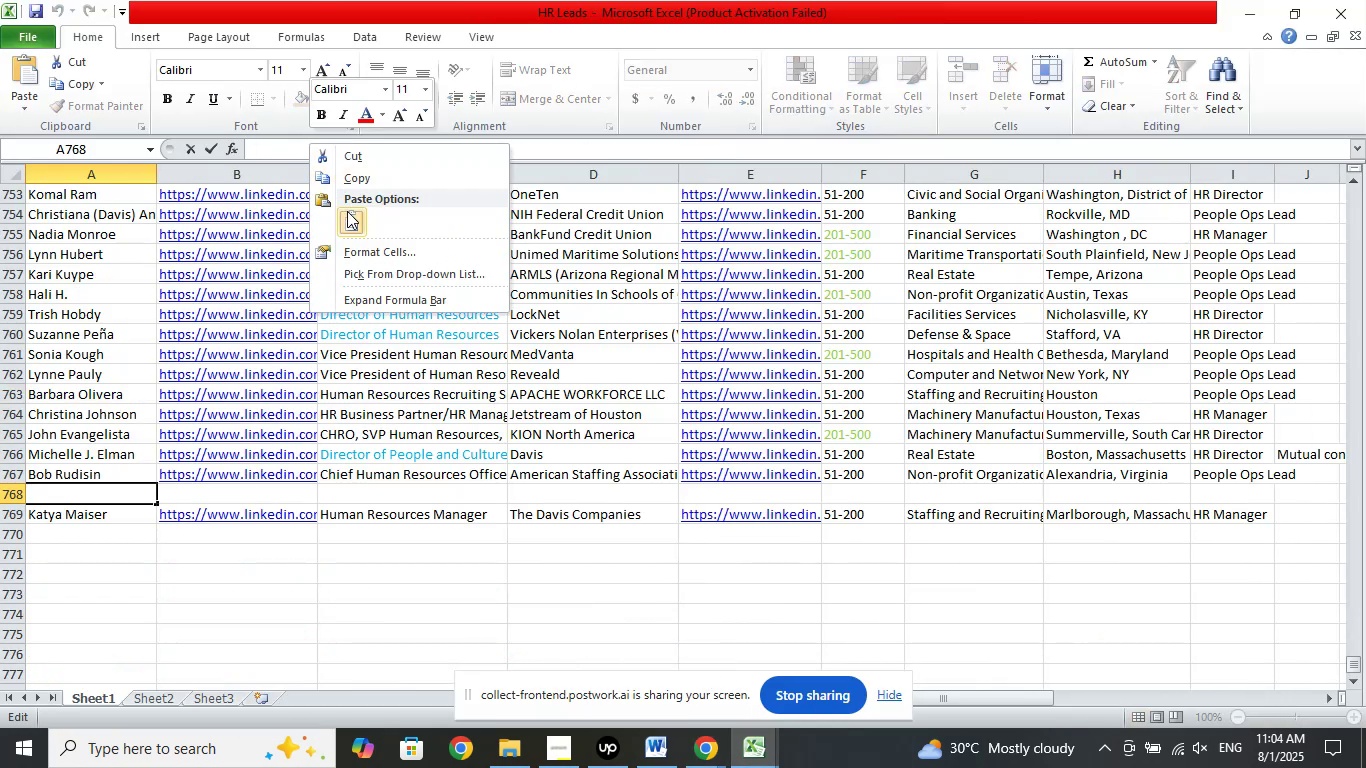 
left_click([347, 218])
 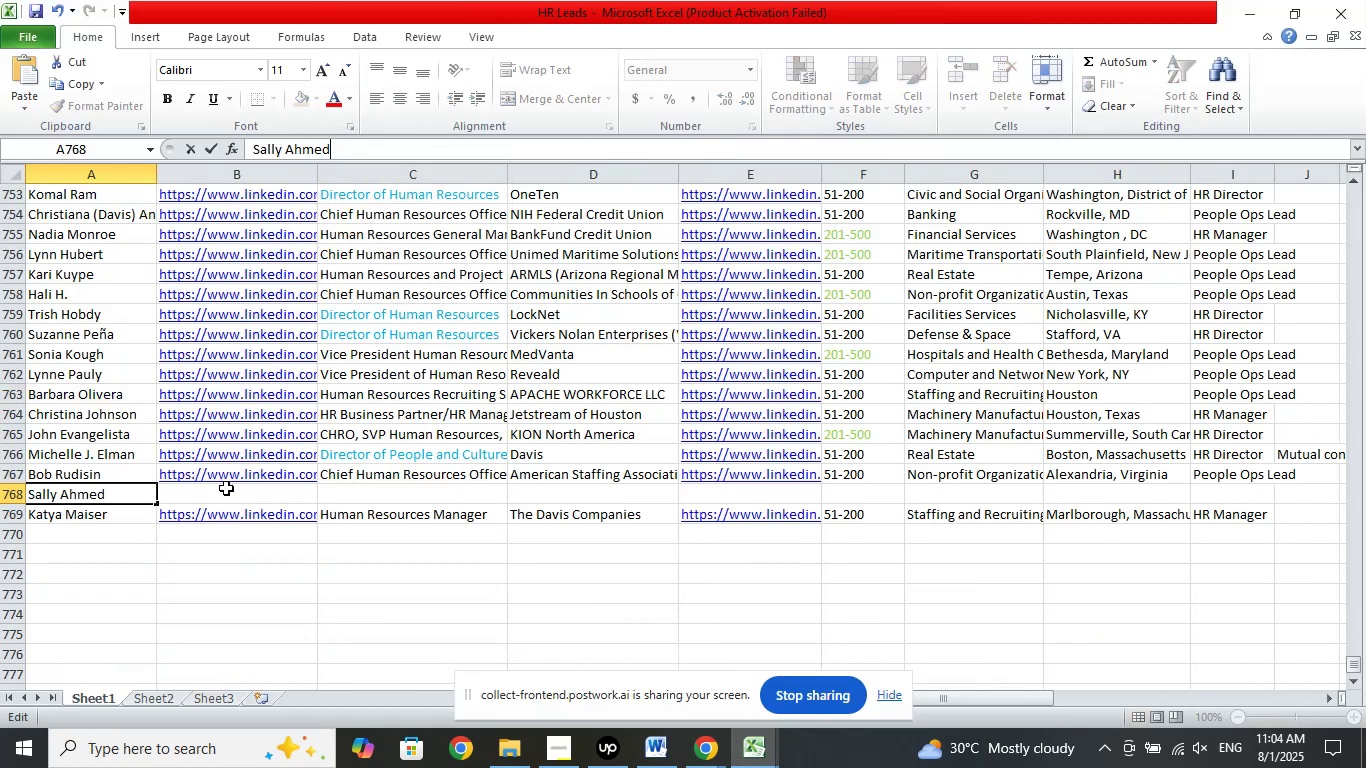 
left_click([226, 489])
 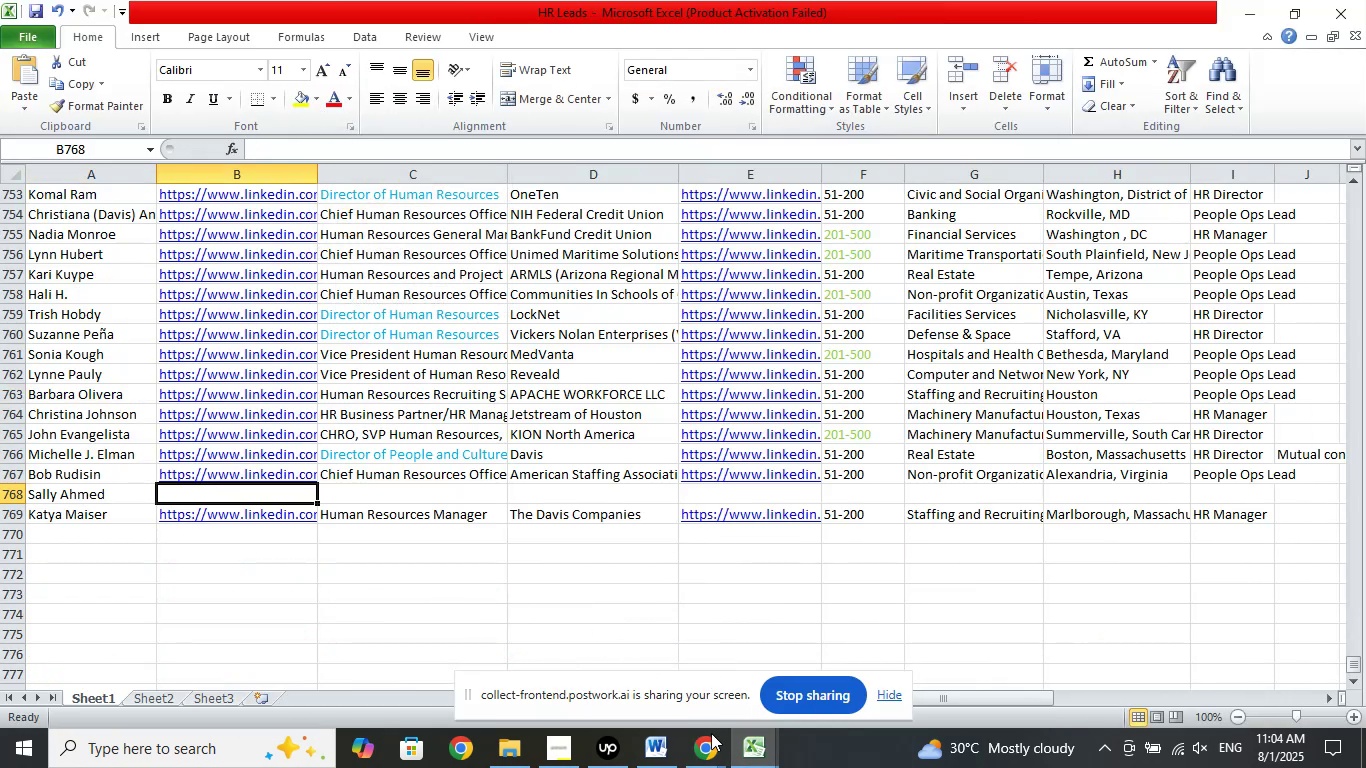 
left_click([707, 753])
 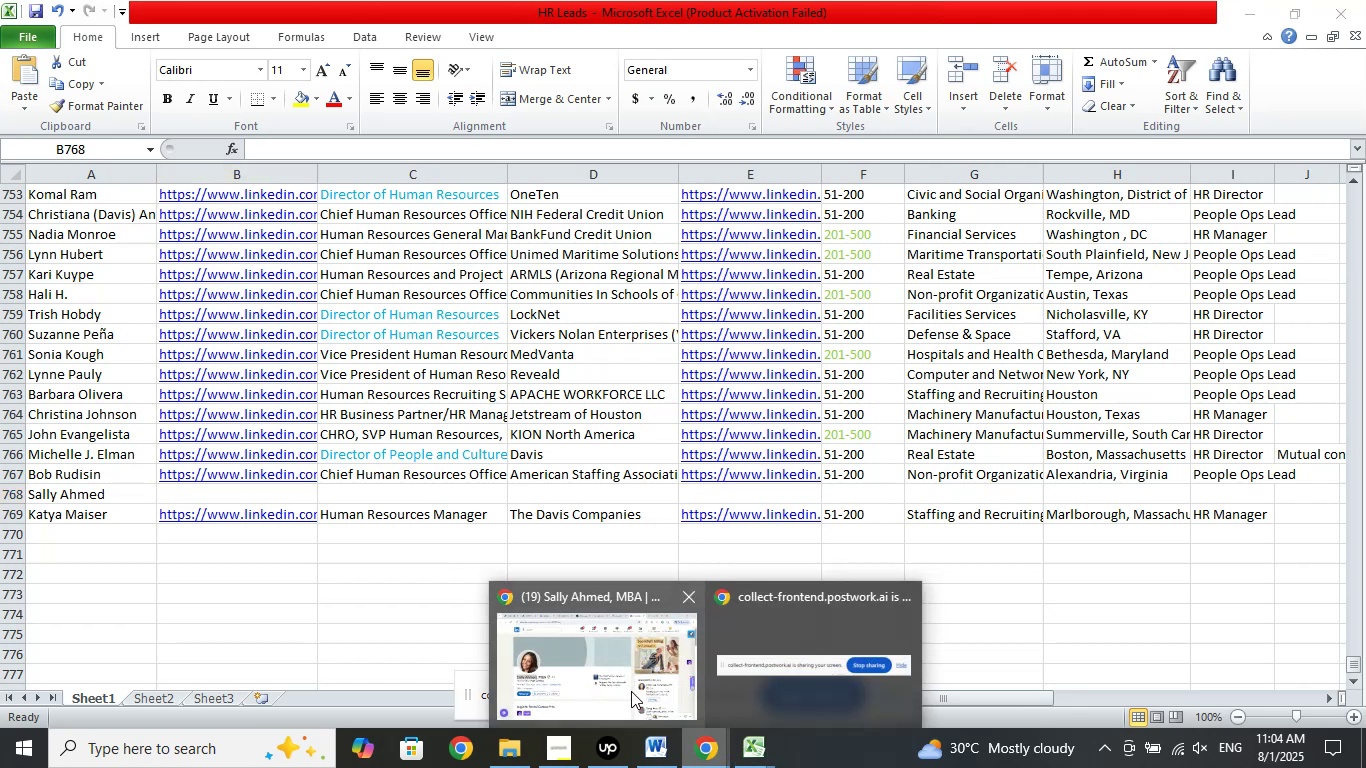 
left_click([631, 691])
 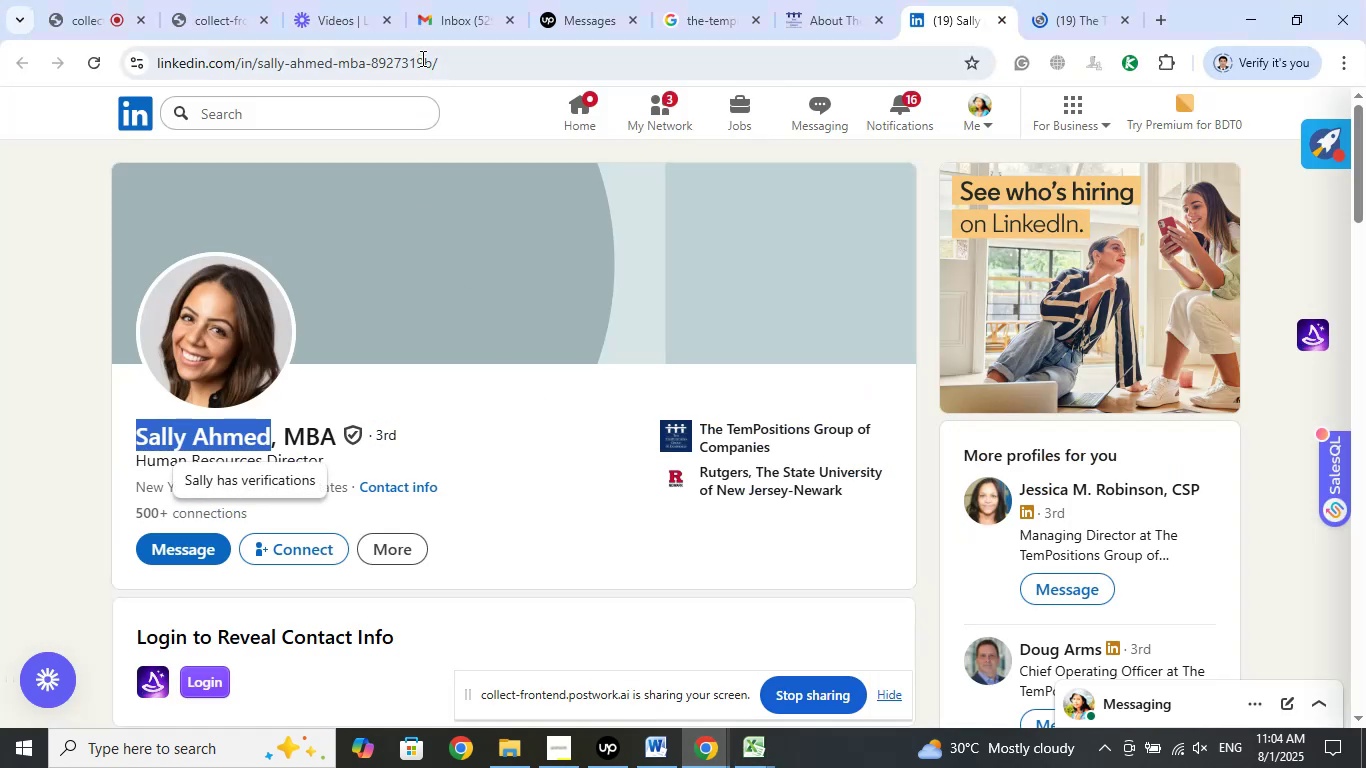 
left_click([420, 56])
 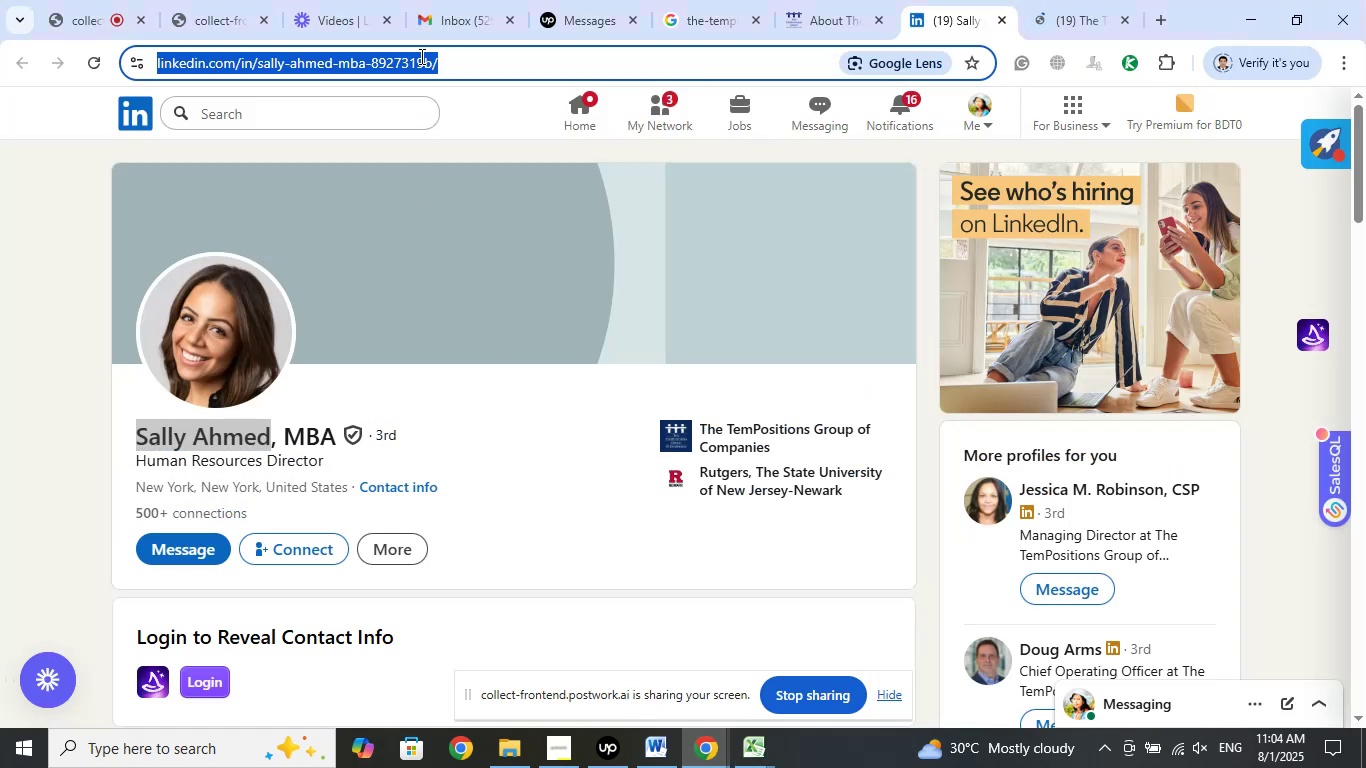 
right_click([420, 56])
 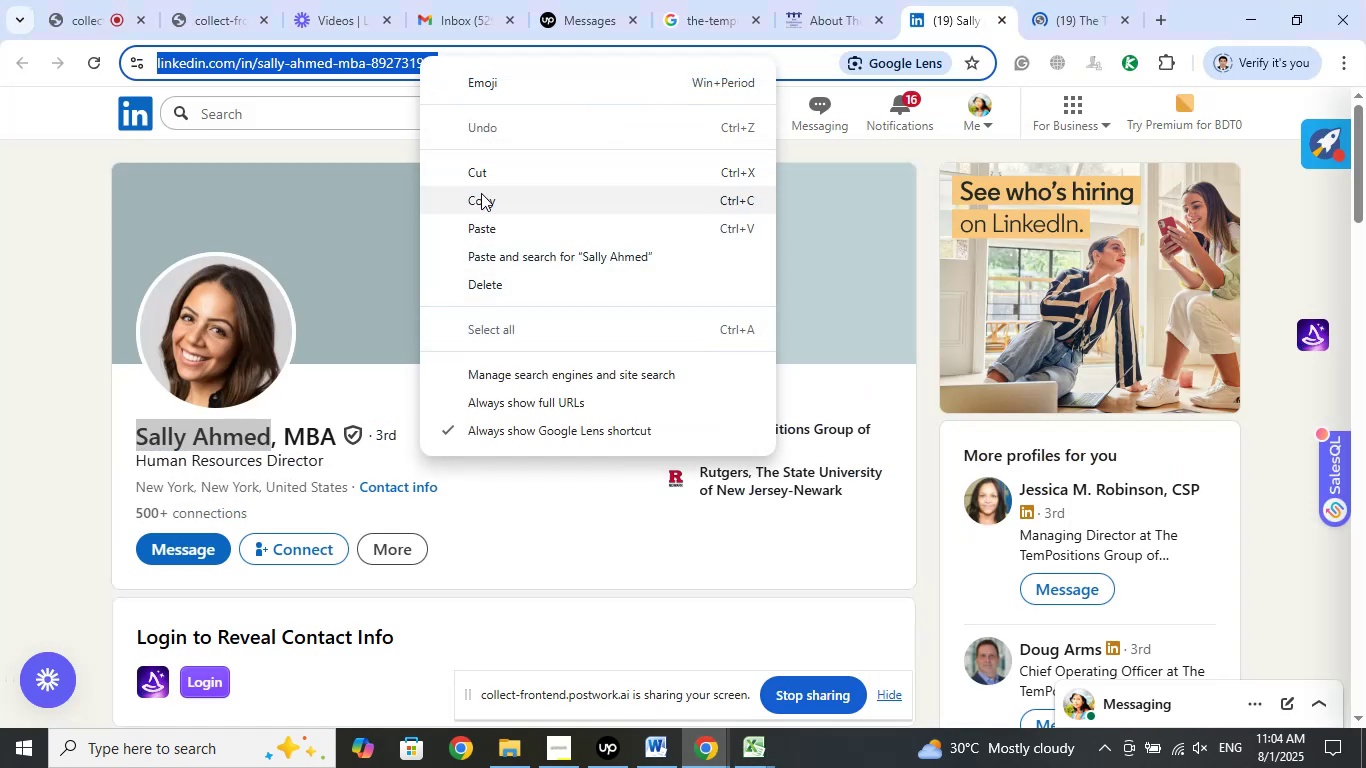 
left_click([481, 197])
 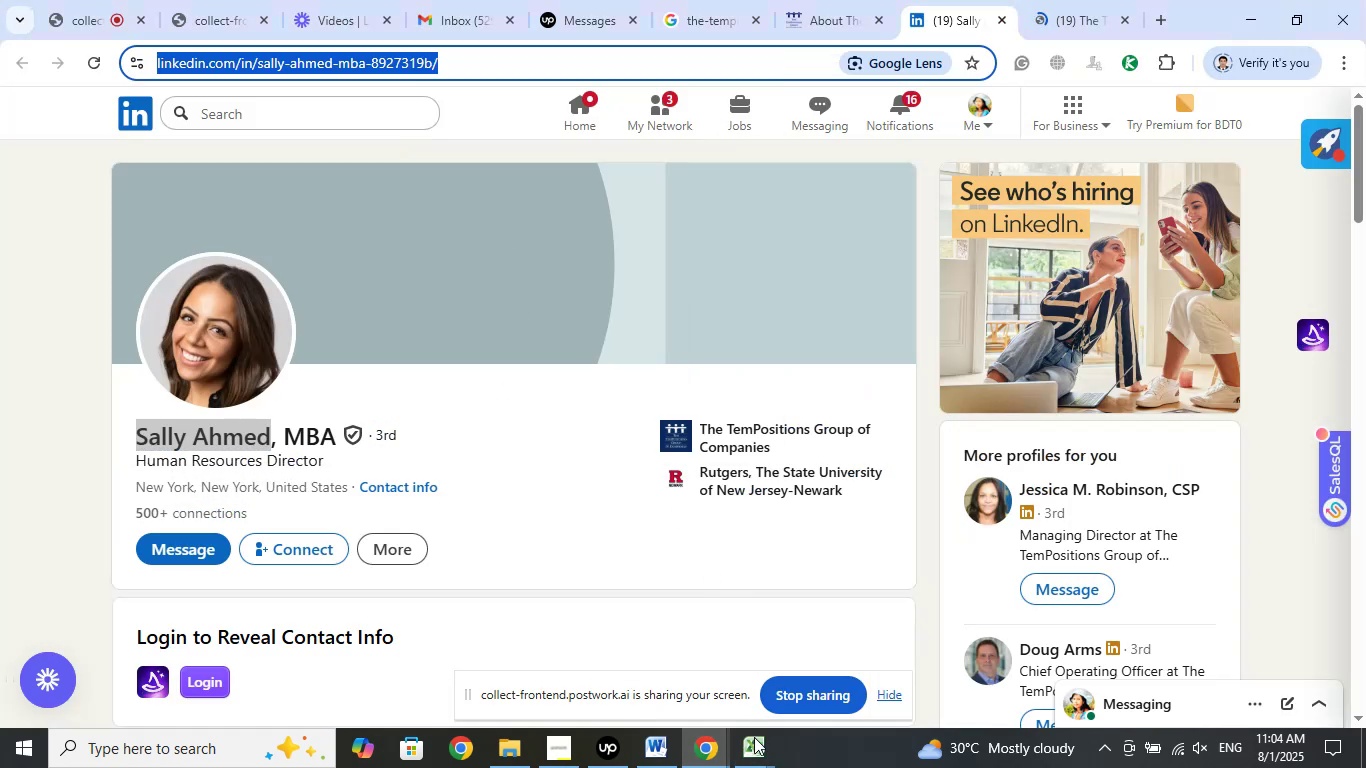 
left_click([753, 742])
 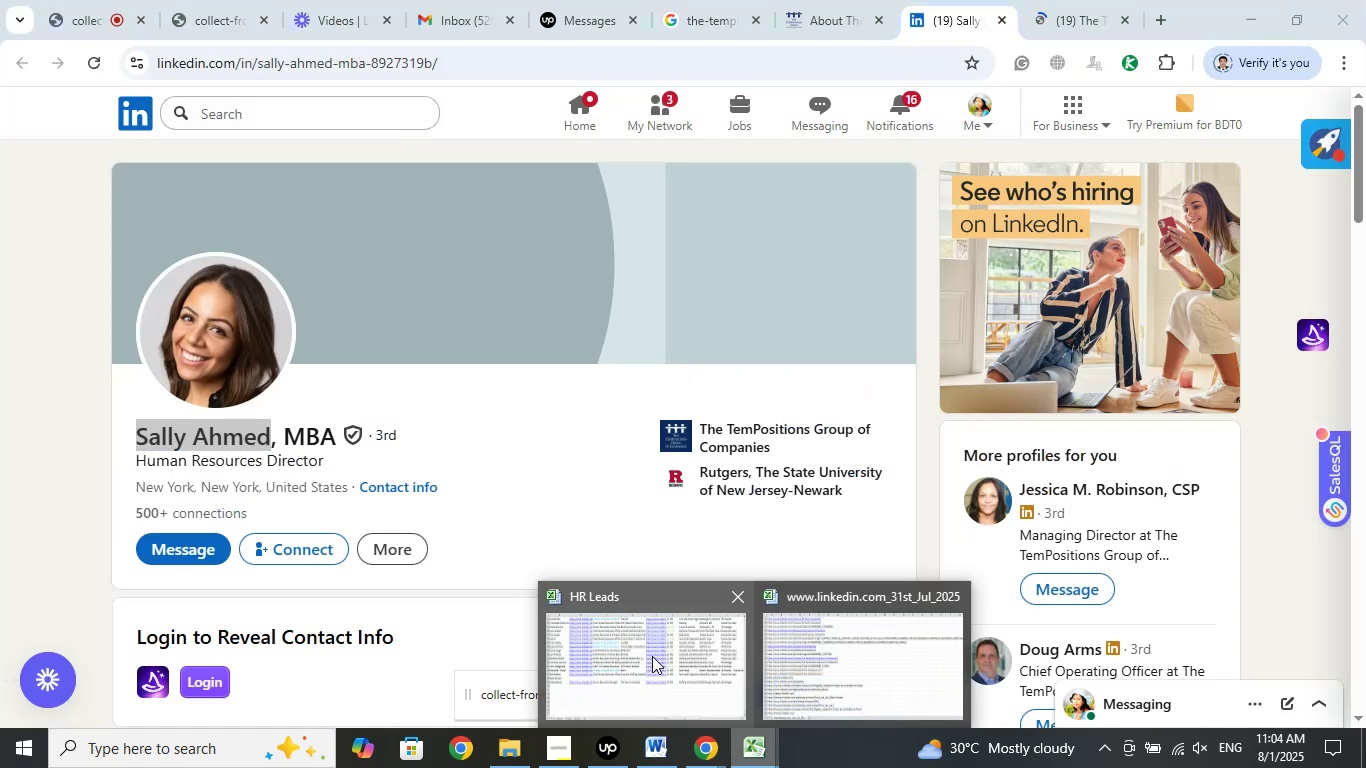 
left_click([652, 656])
 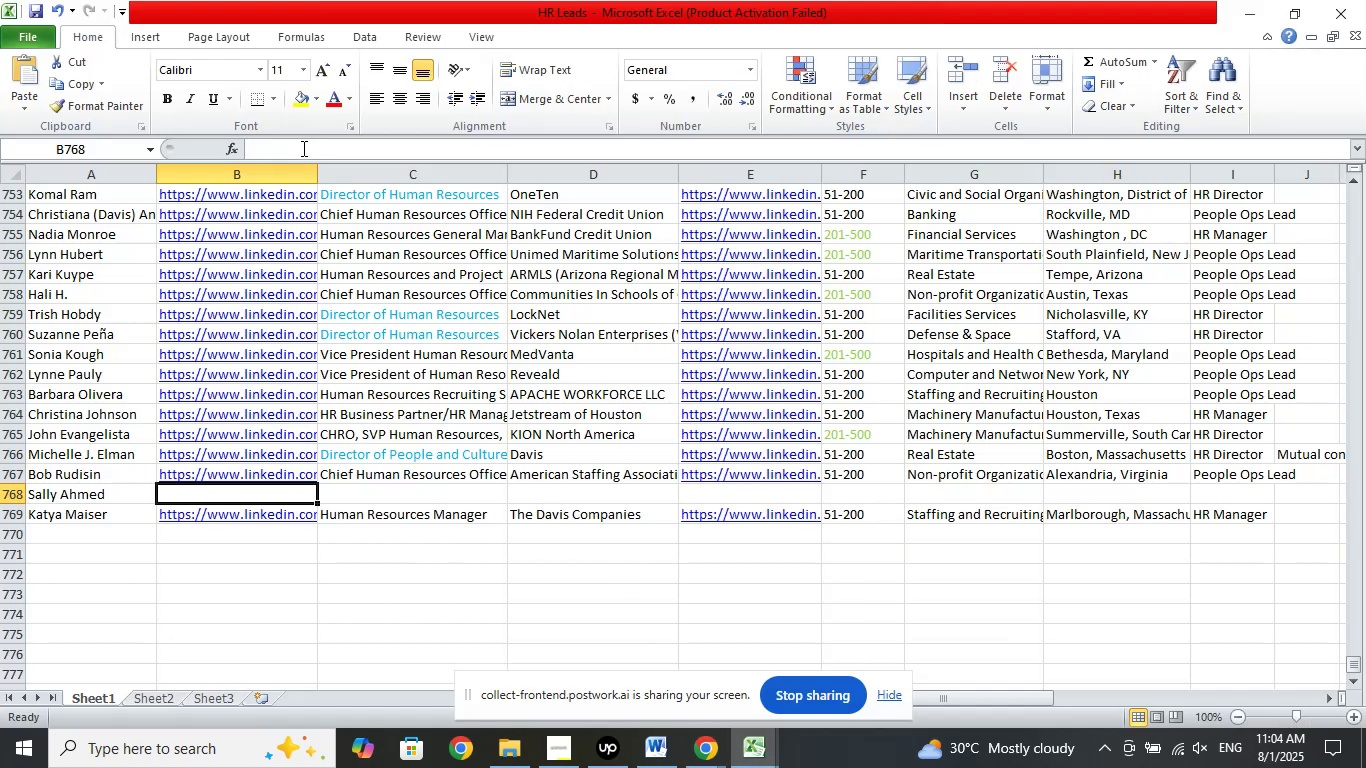 
left_click([298, 140])
 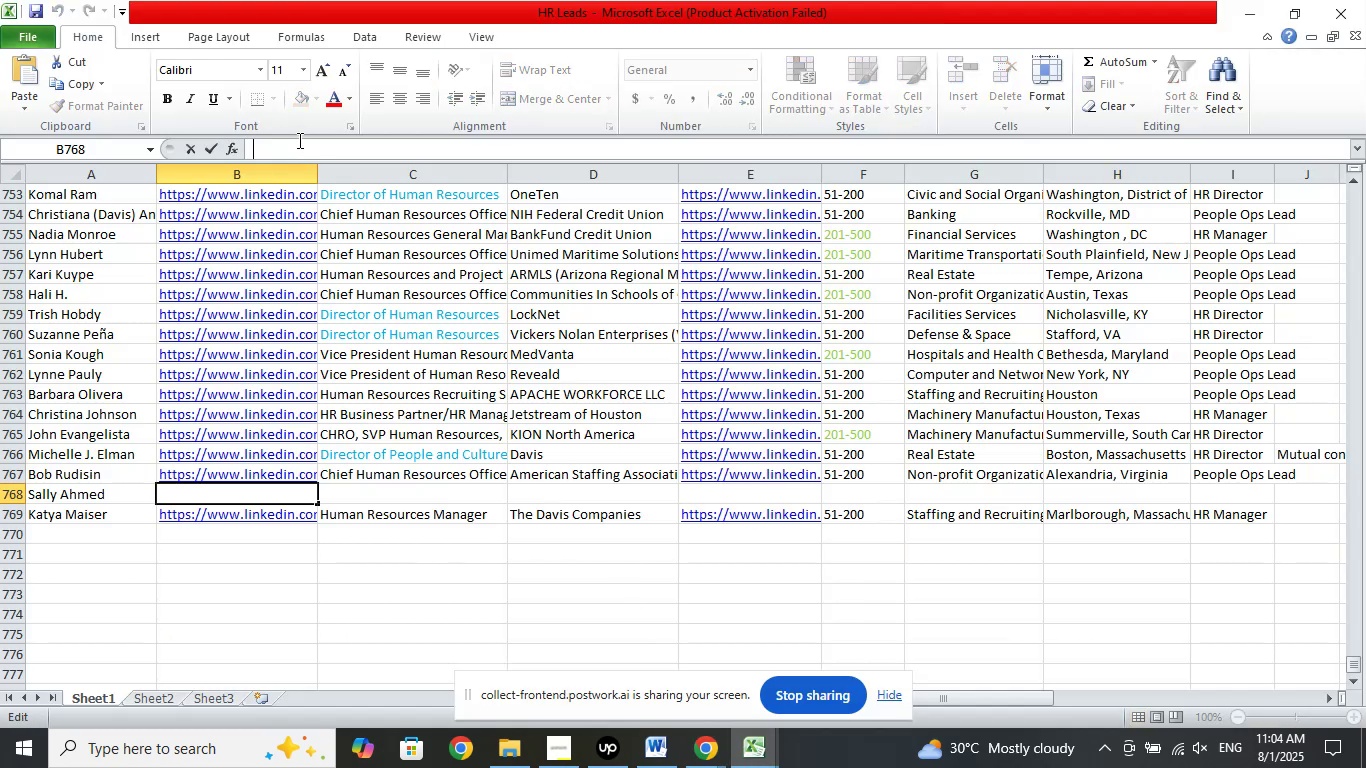 
right_click([298, 140])
 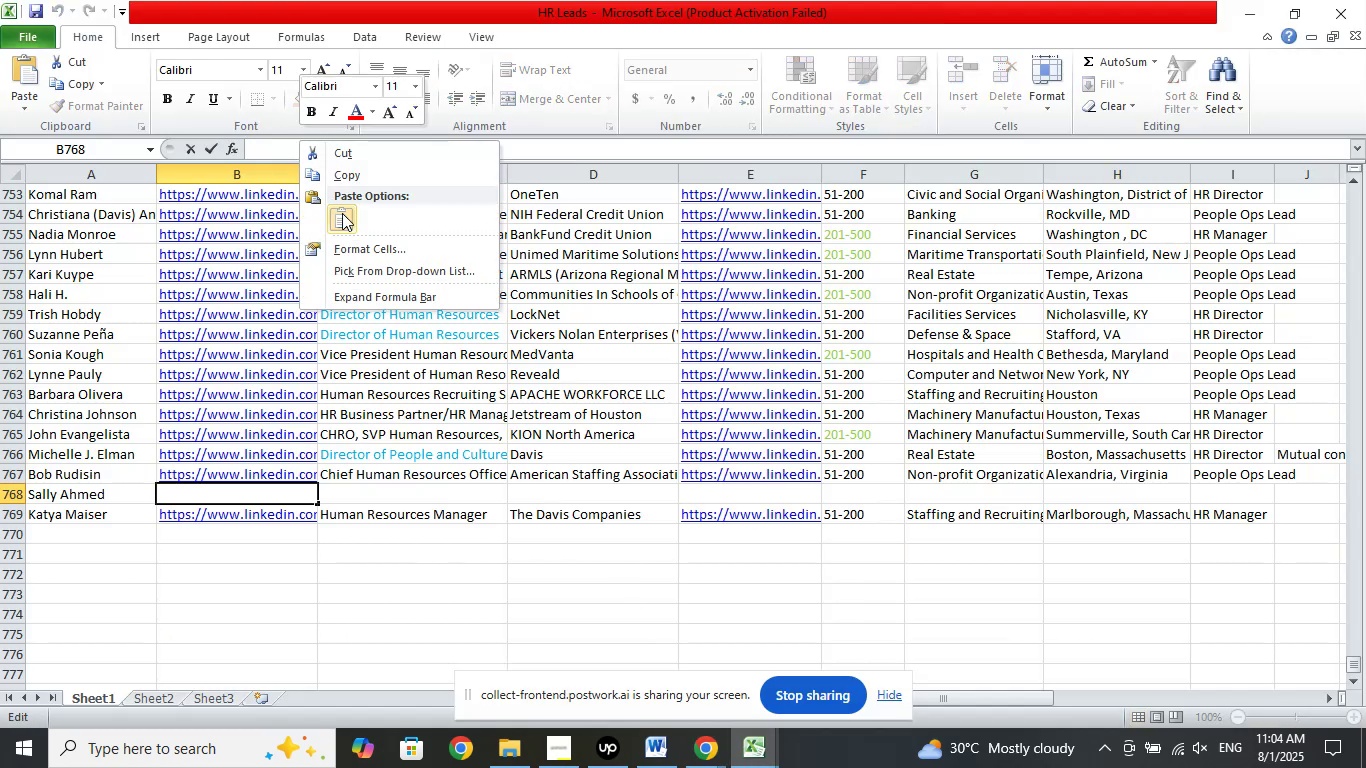 
left_click([342, 213])
 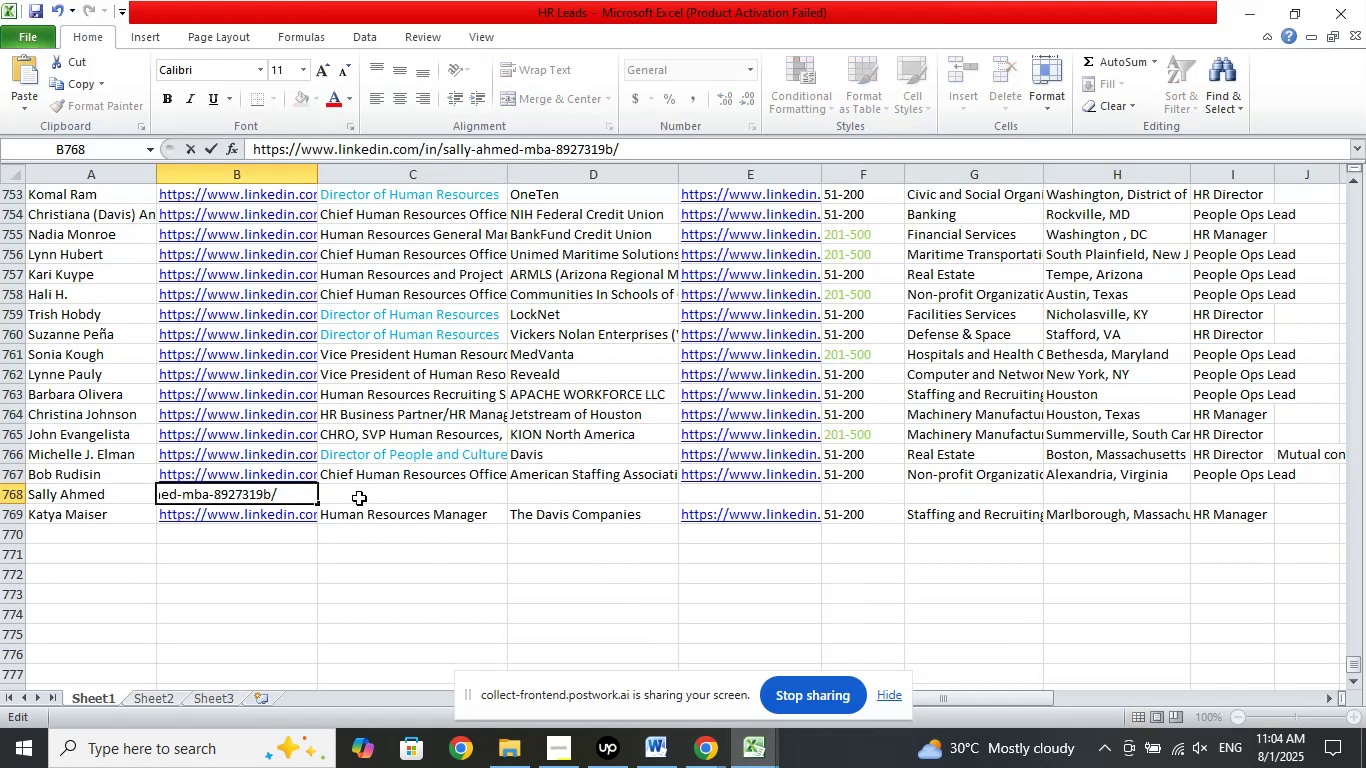 
left_click([359, 498])
 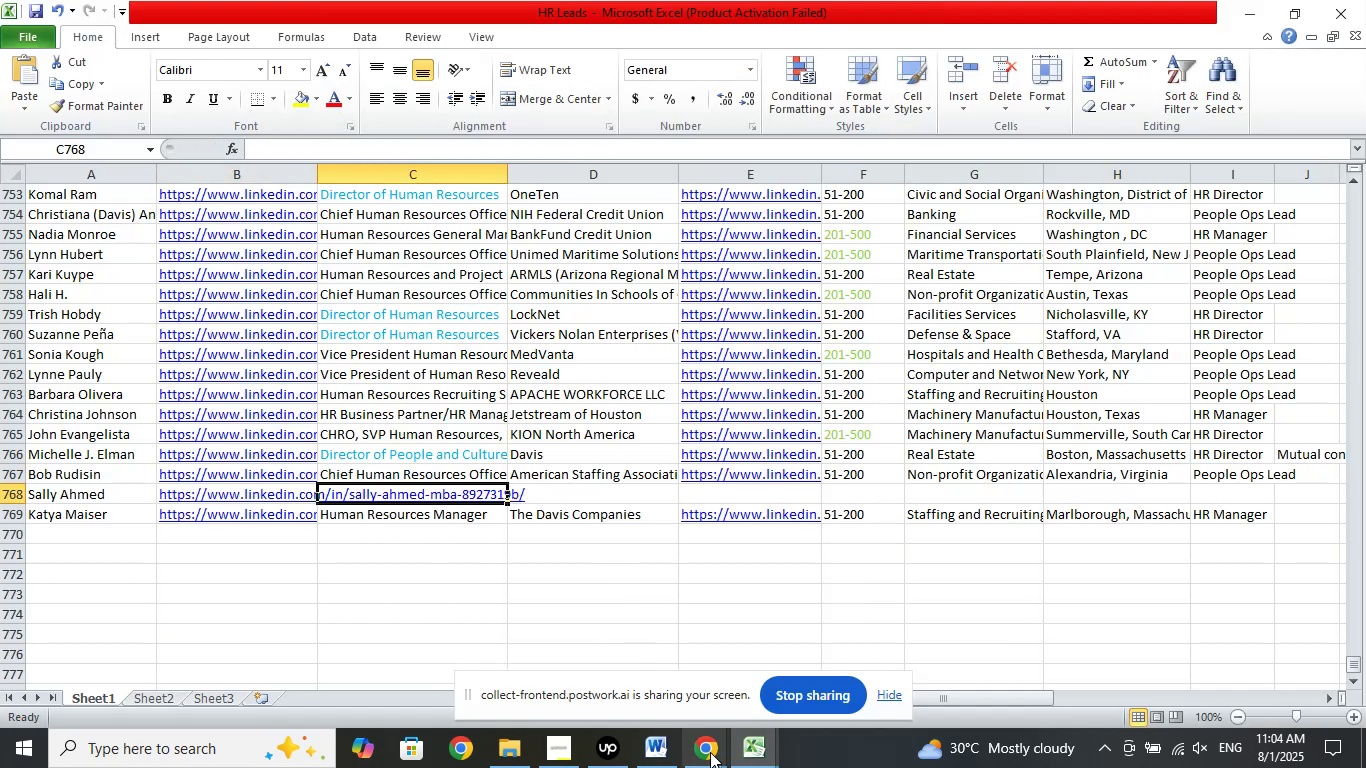 
left_click([710, 753])
 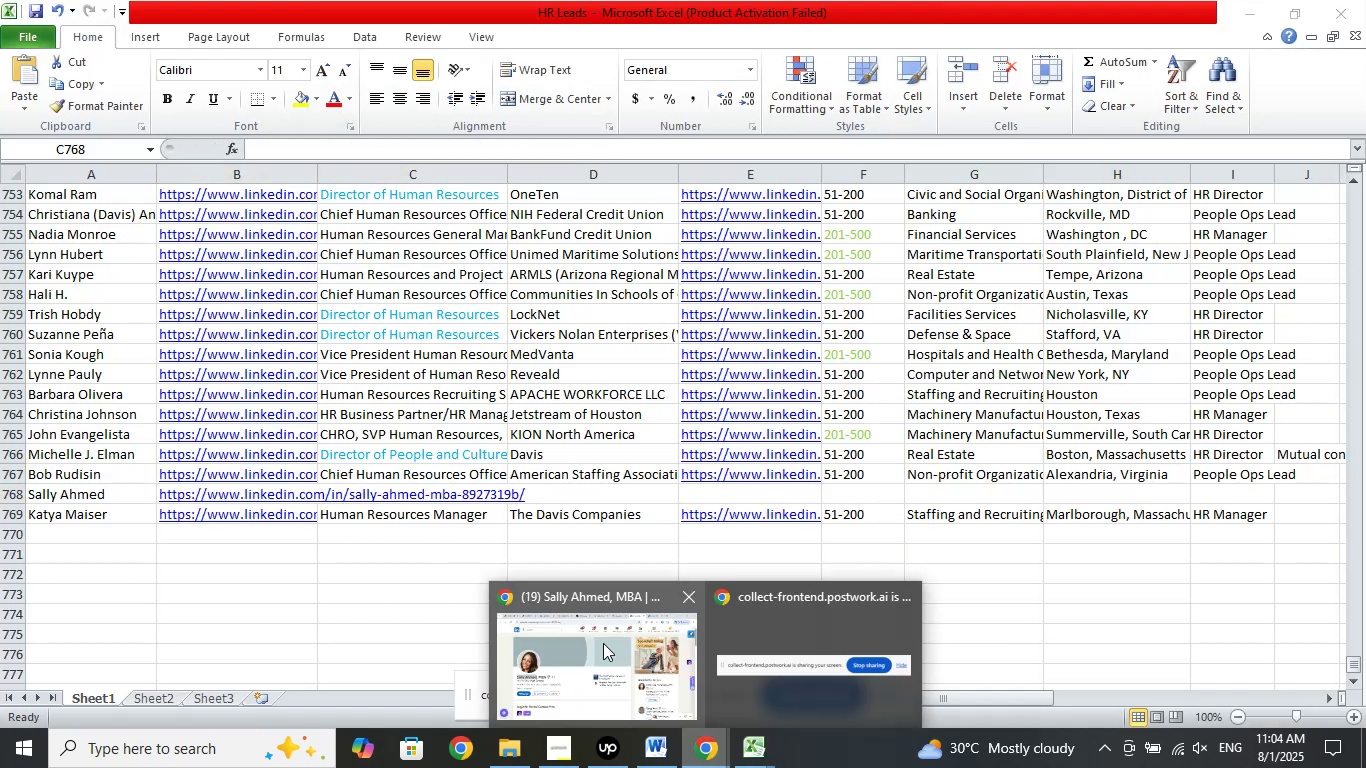 
left_click([602, 642])
 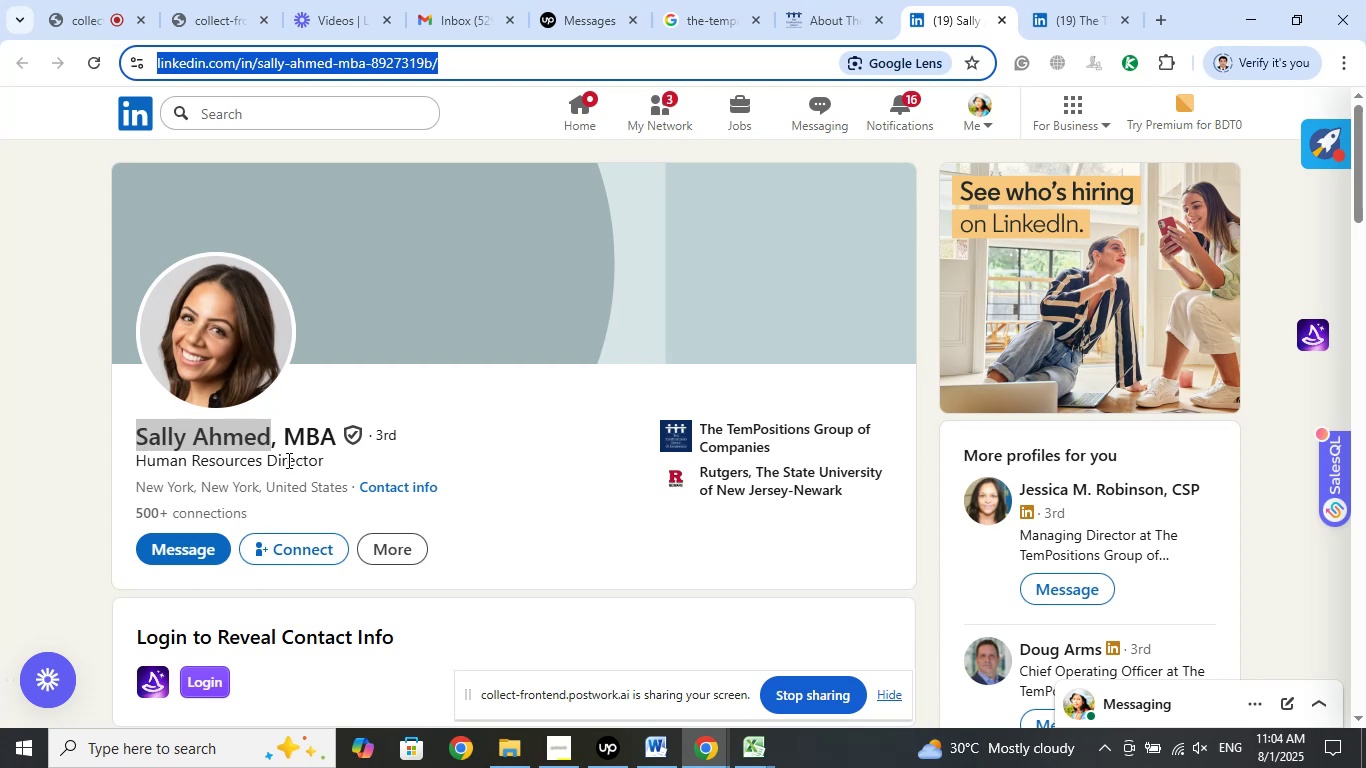 
left_click_drag(start_coordinate=[330, 460], to_coordinate=[137, 453])
 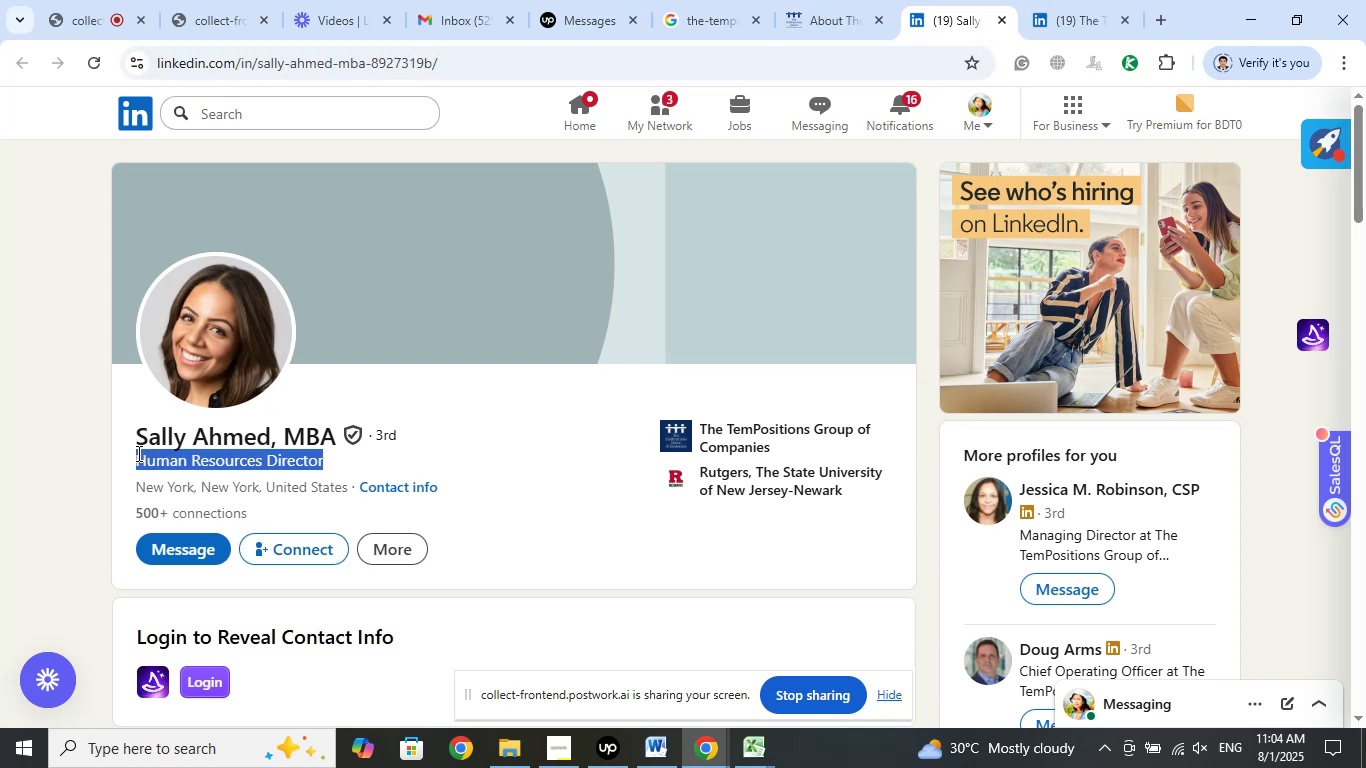 
right_click([137, 453])
 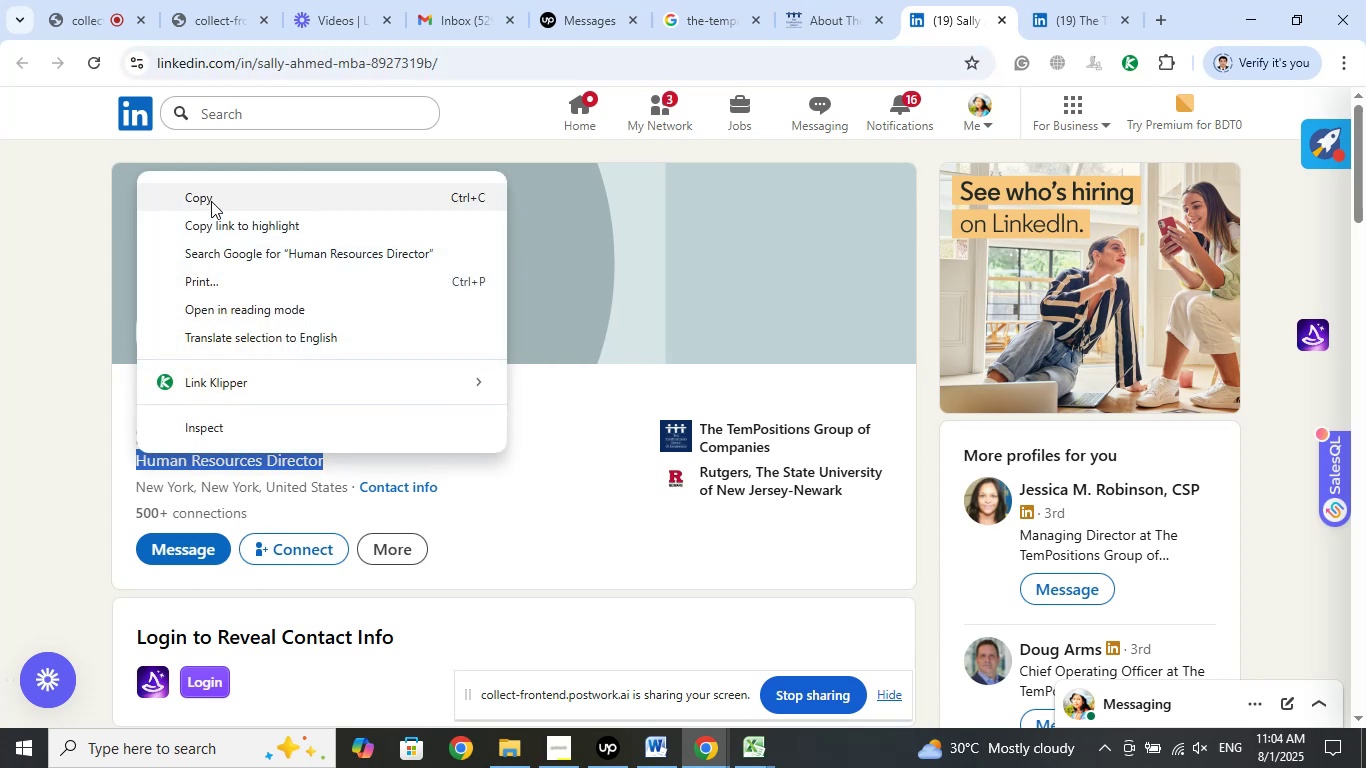 
left_click([211, 198])
 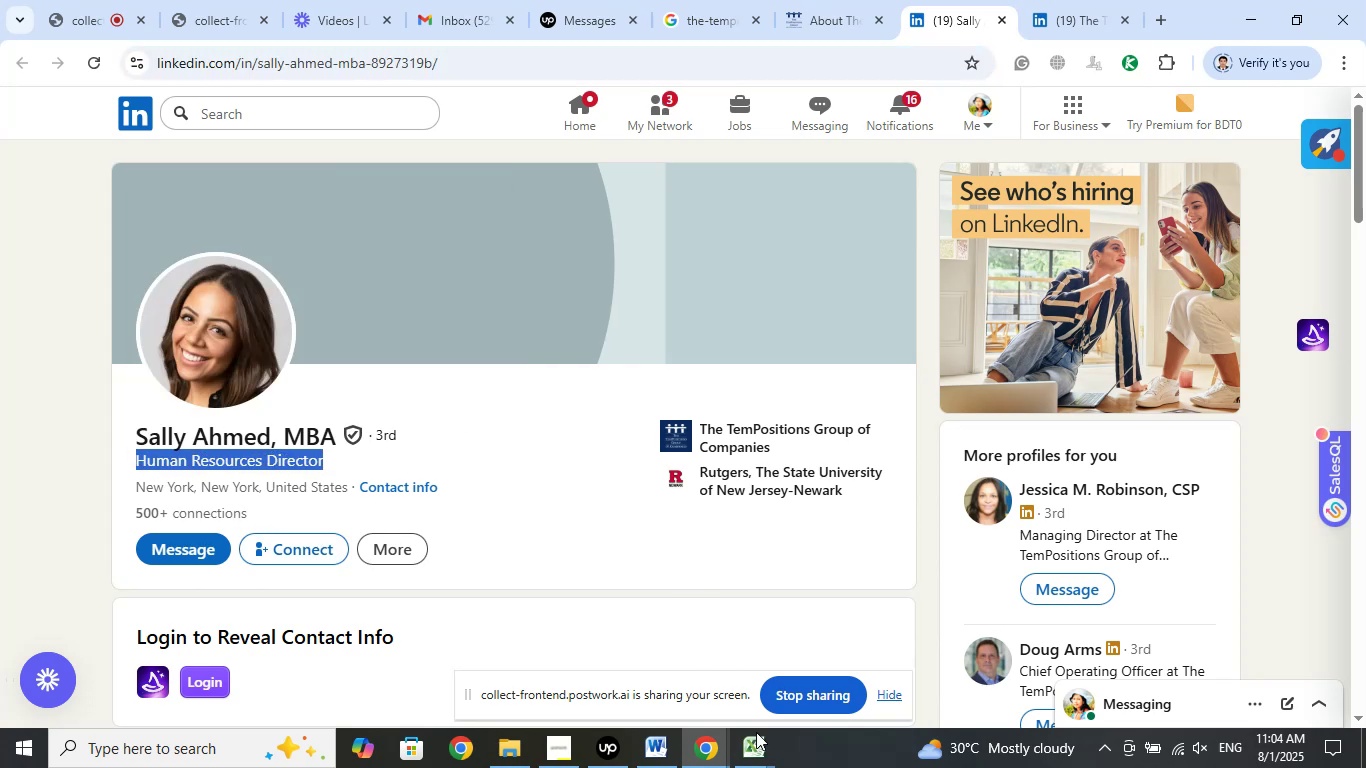 
left_click([760, 743])
 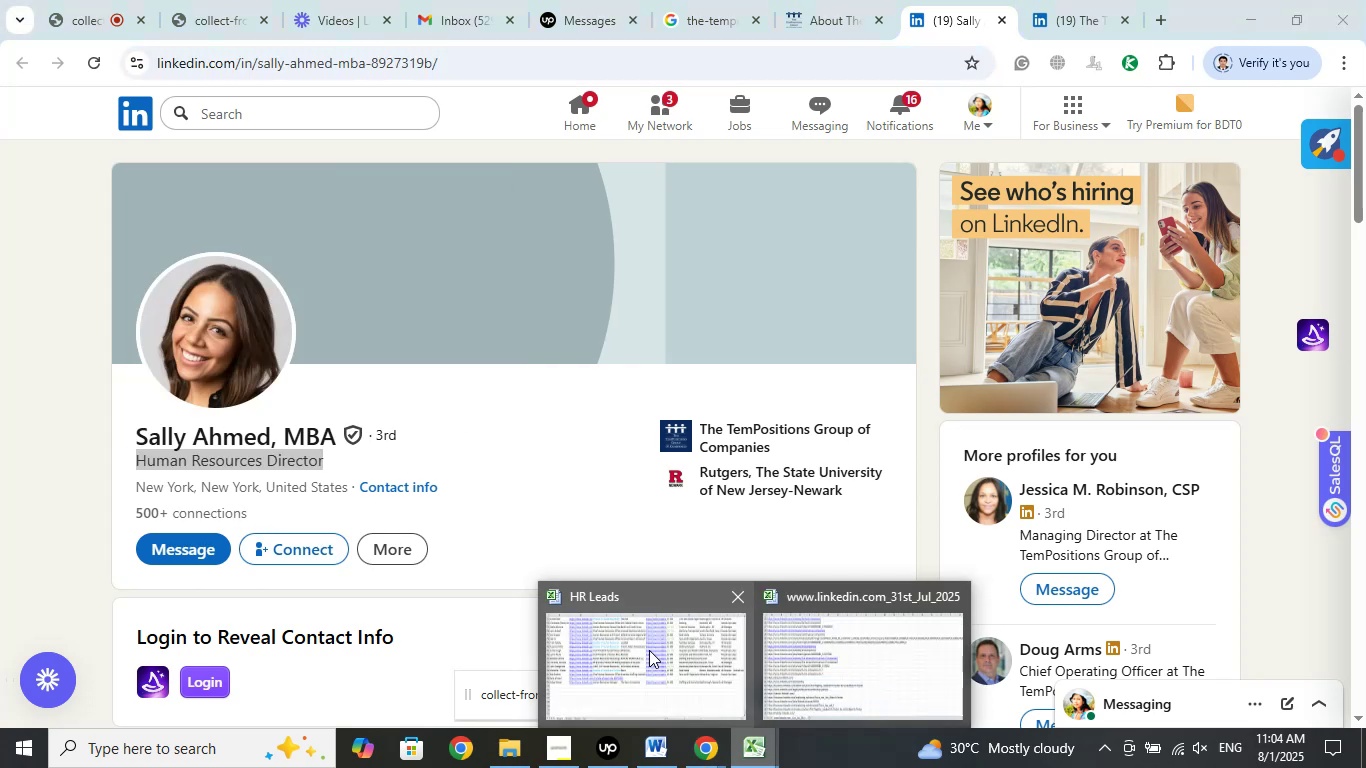 
left_click([649, 650])
 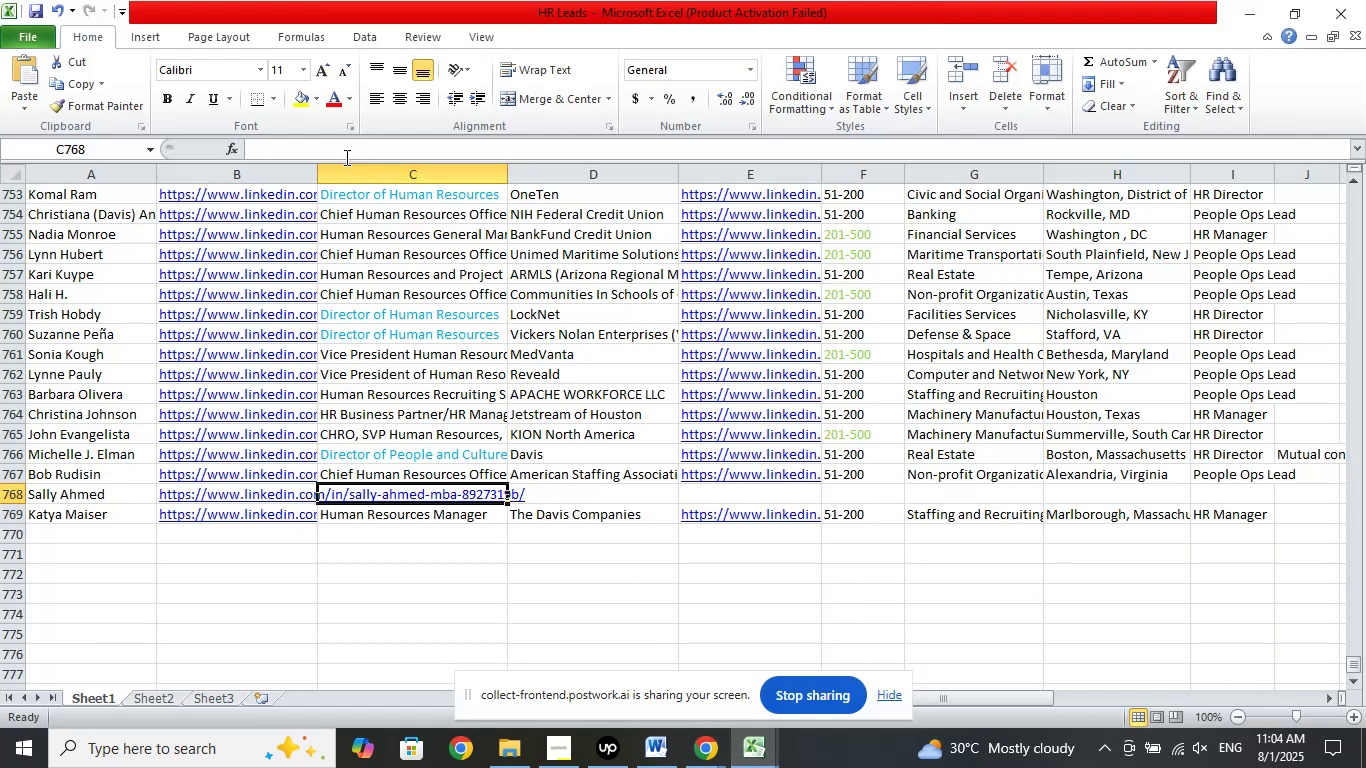 
left_click([342, 150])
 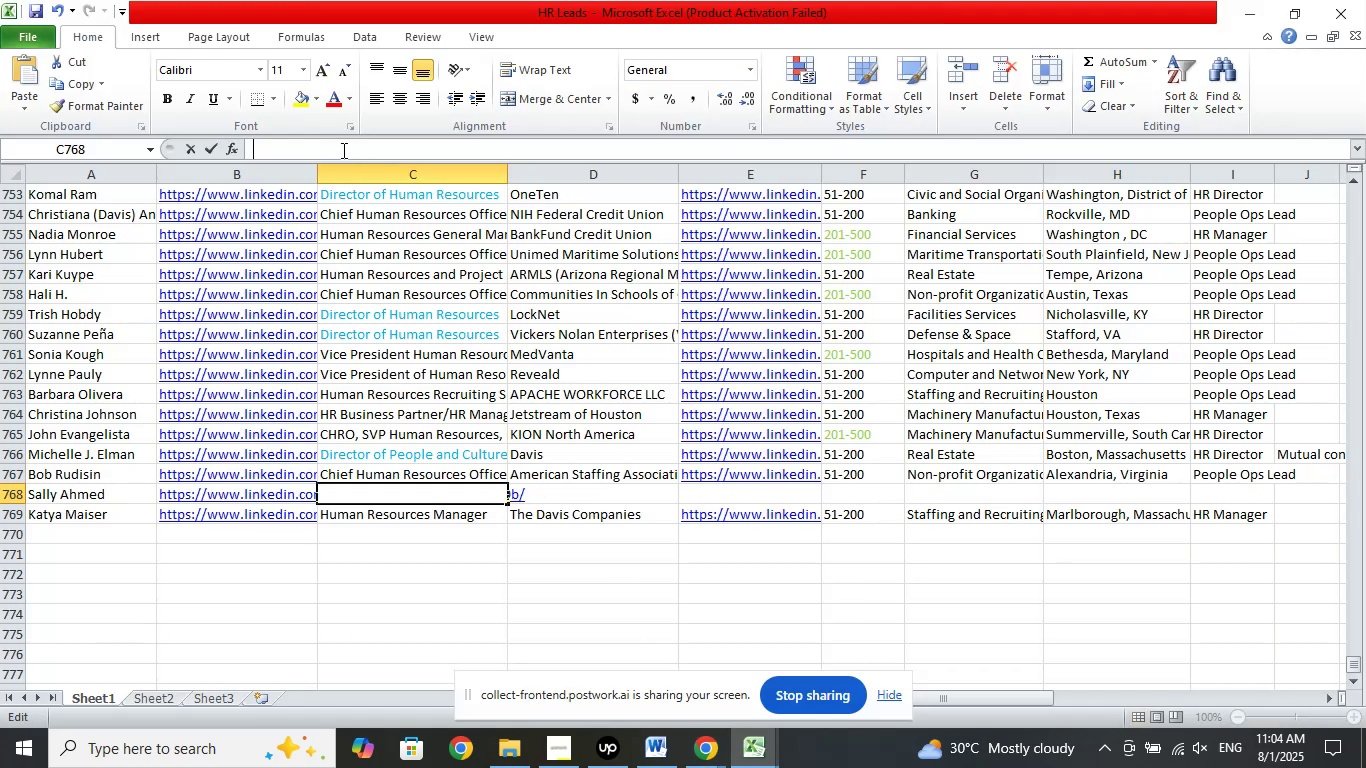 
right_click([342, 150])
 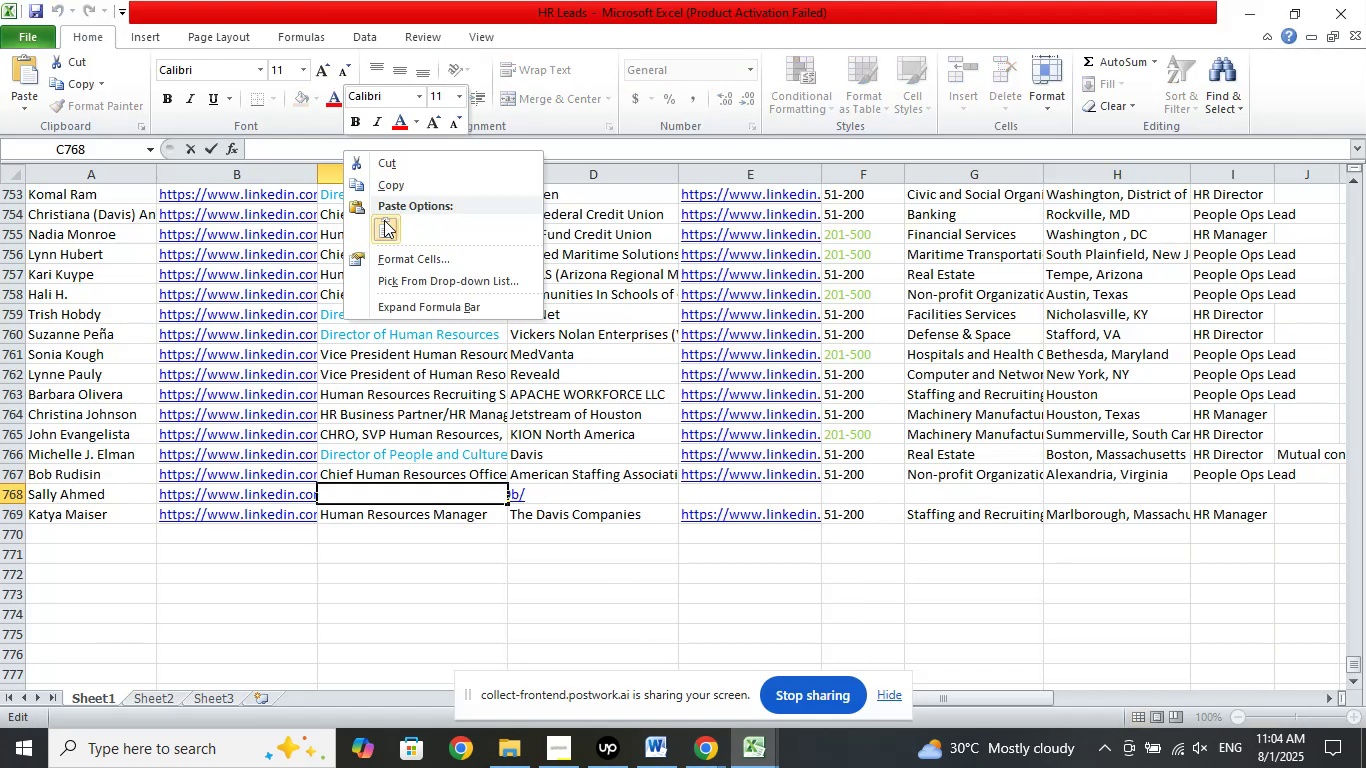 
left_click([385, 221])
 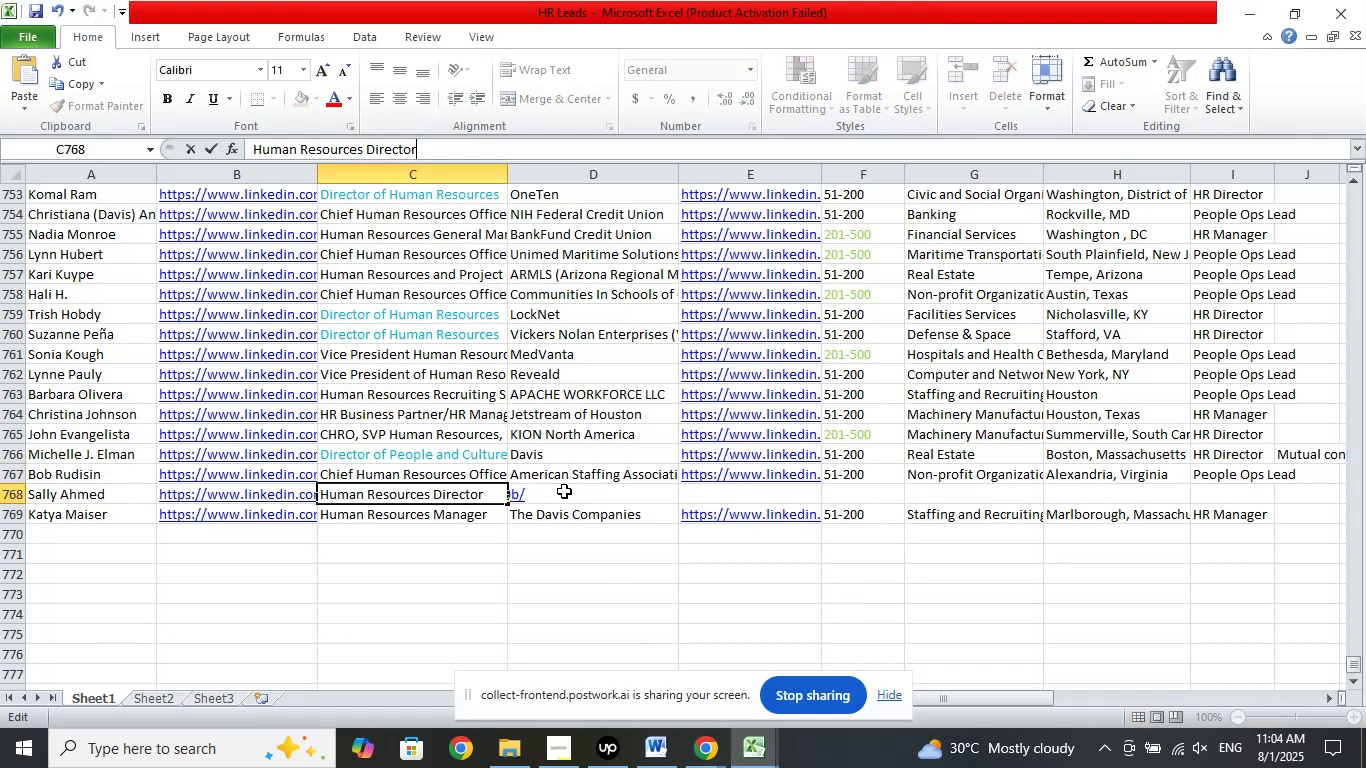 
left_click([564, 491])
 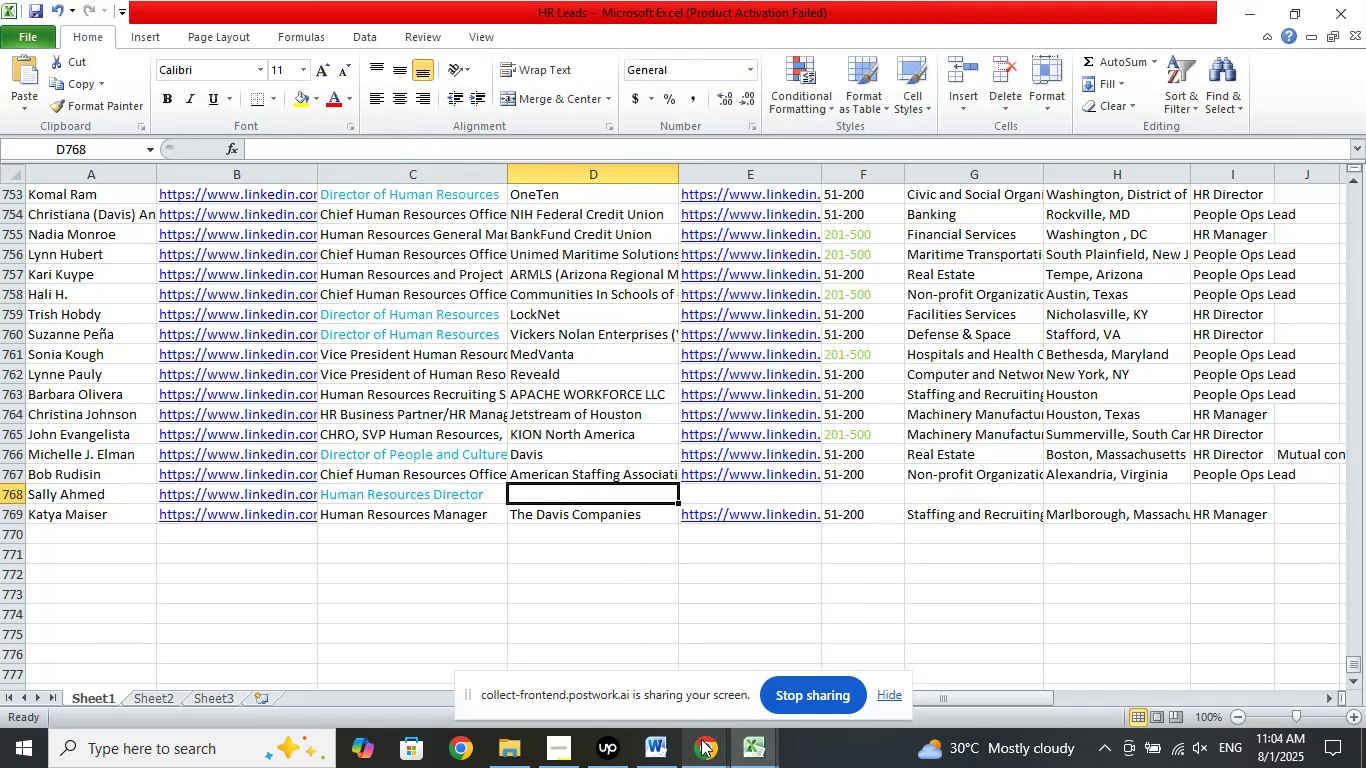 
left_click([704, 749])
 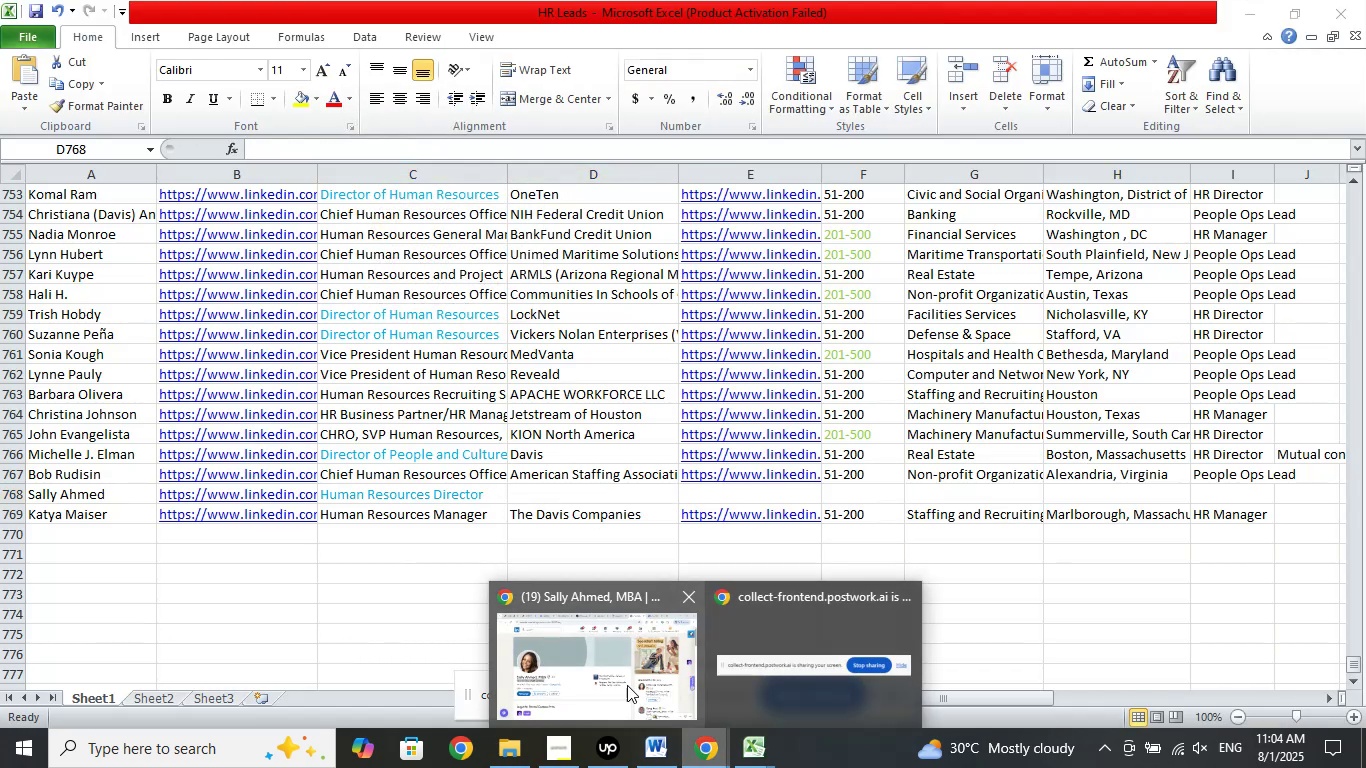 
left_click([627, 685])
 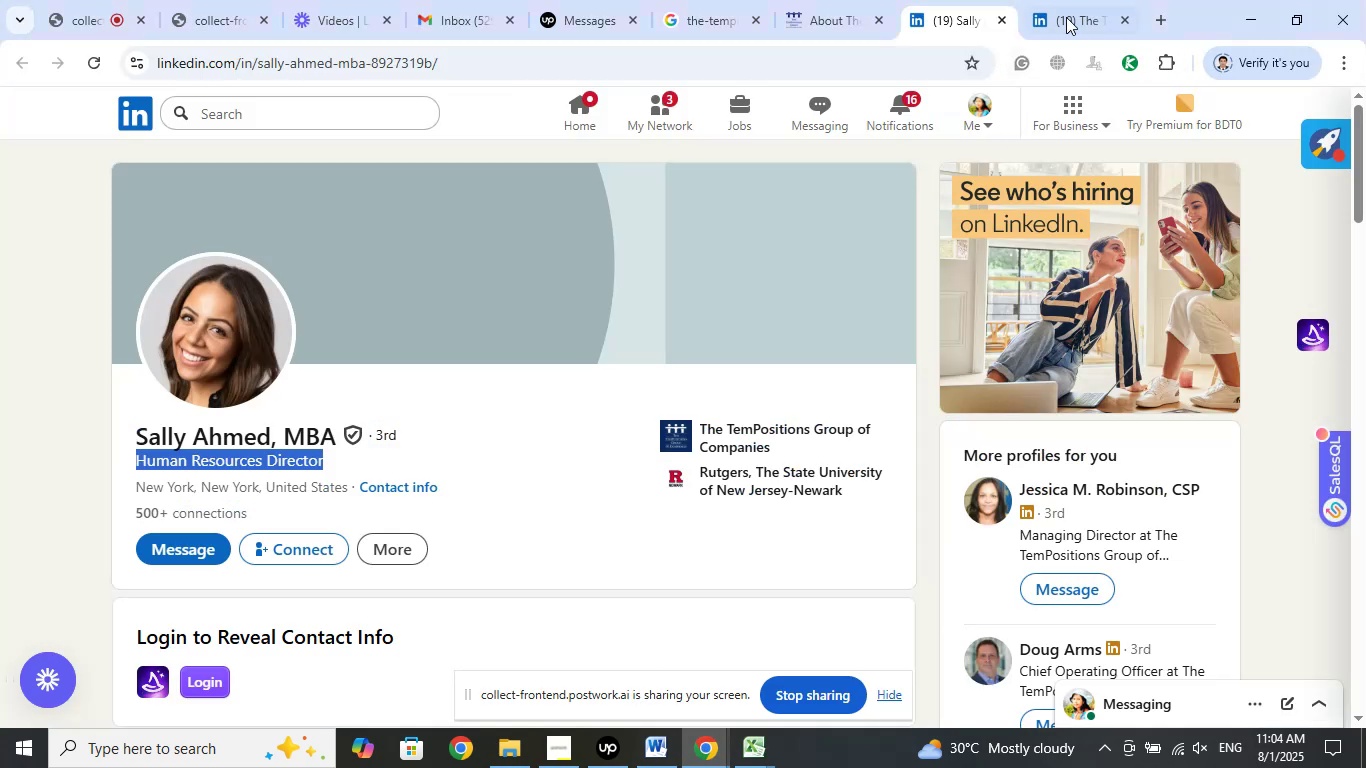 
left_click([1069, 10])
 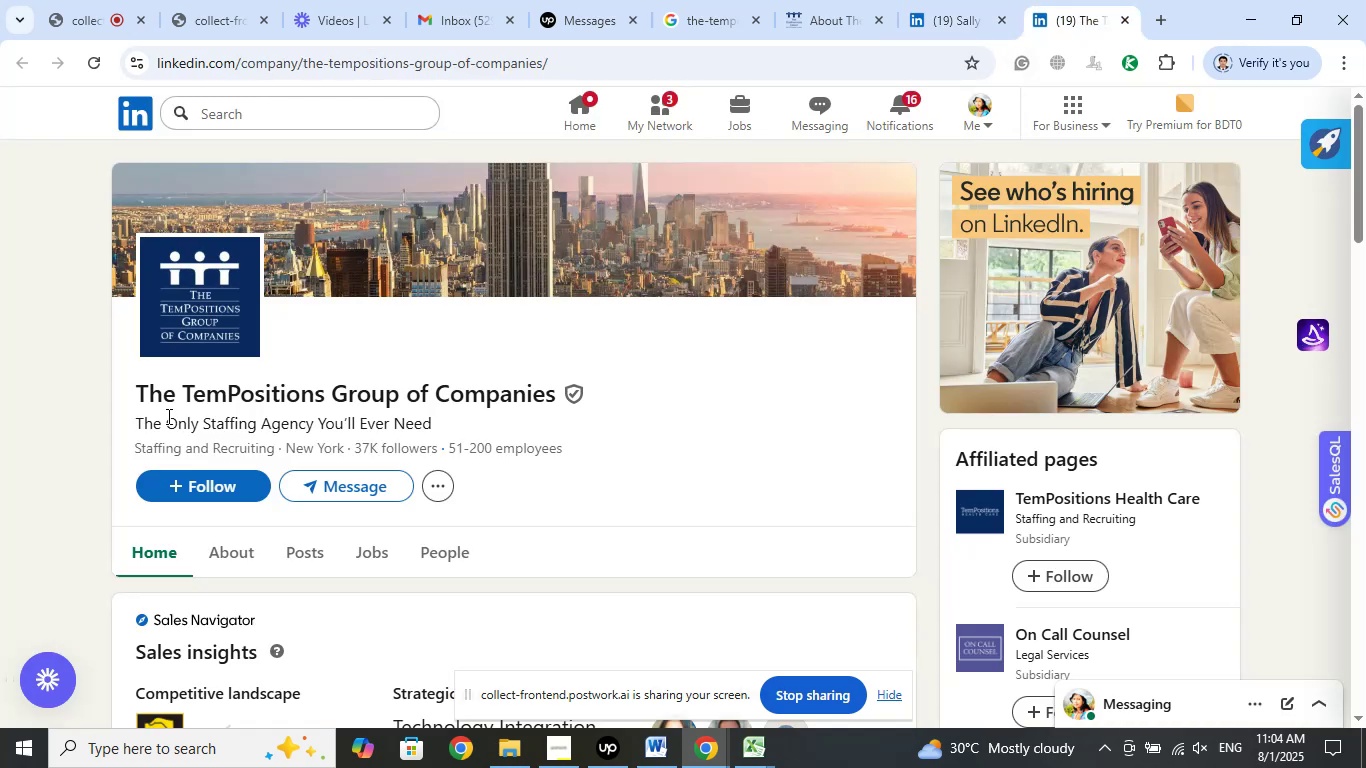 
left_click_drag(start_coordinate=[130, 392], to_coordinate=[554, 396])
 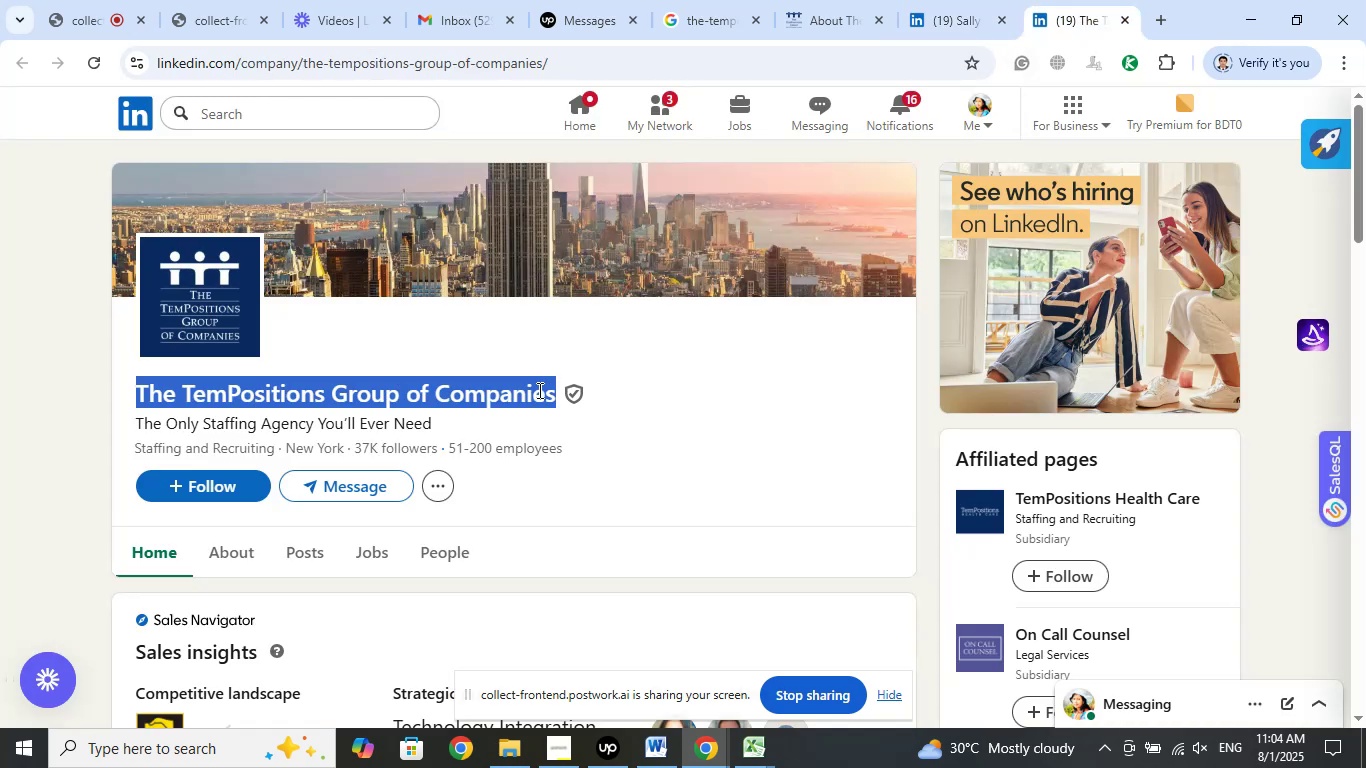 
right_click([538, 390])
 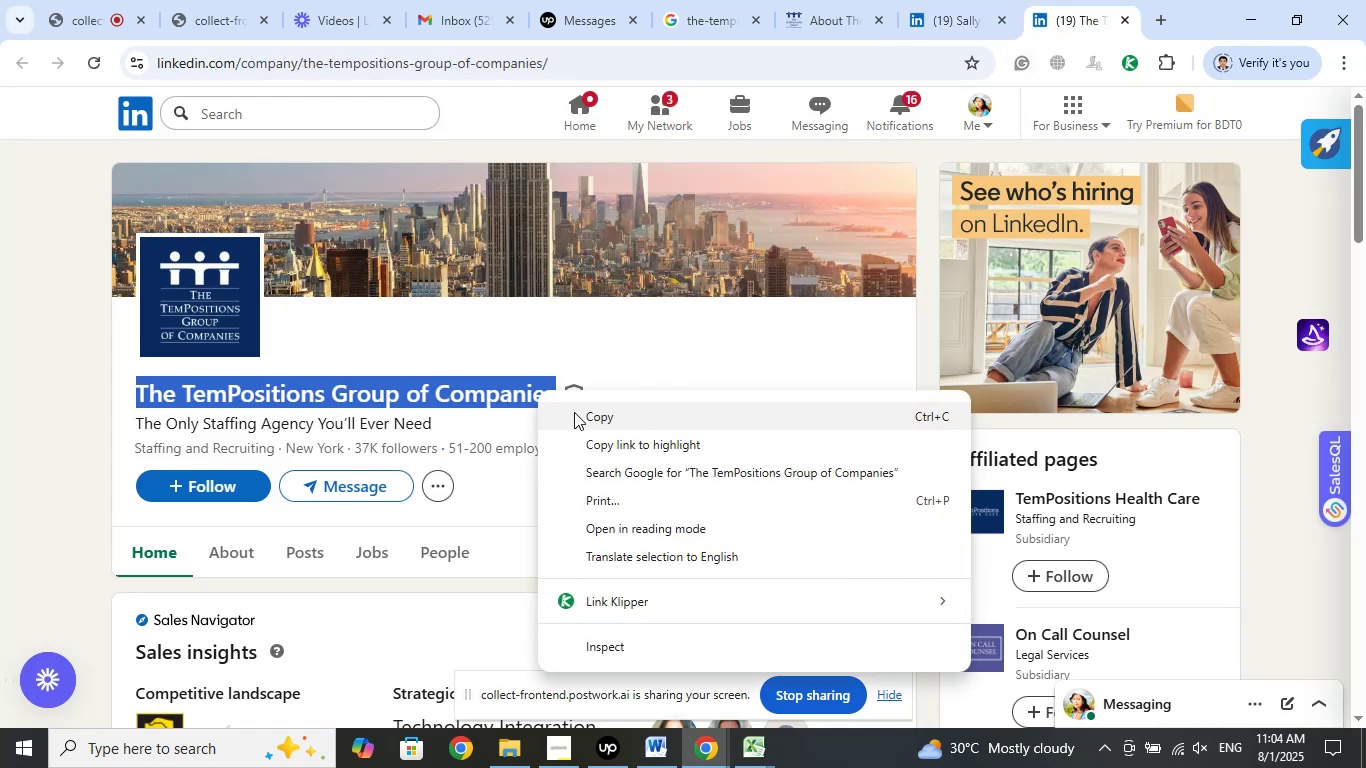 
left_click([574, 412])
 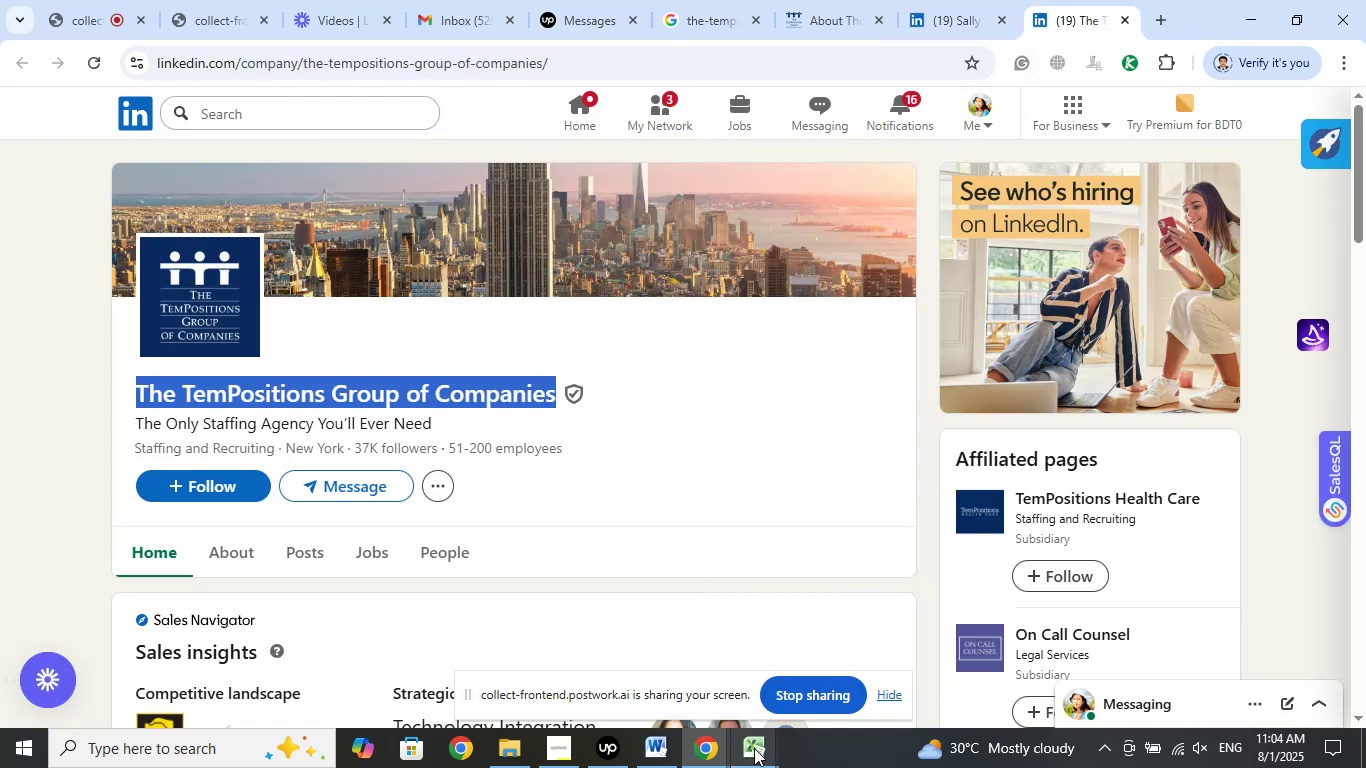 
left_click([754, 751])
 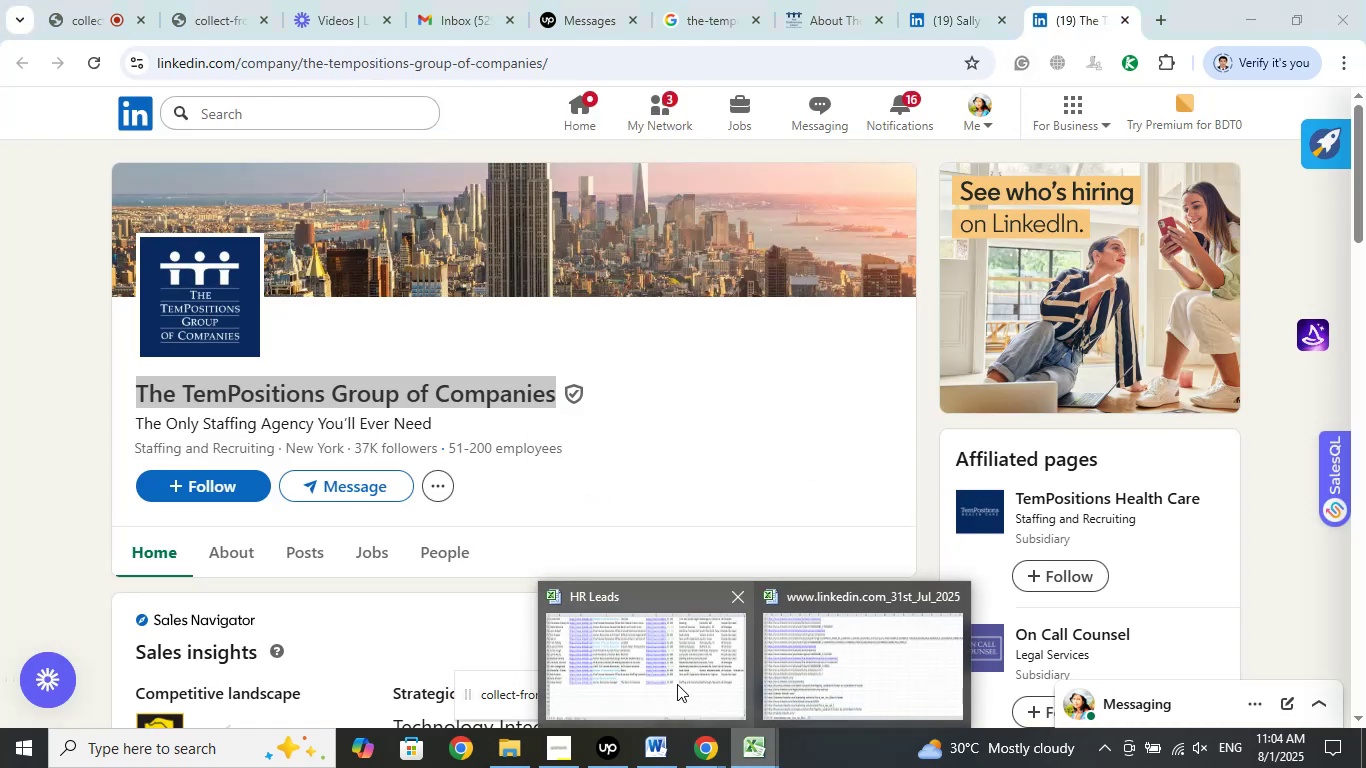 
left_click([674, 682])
 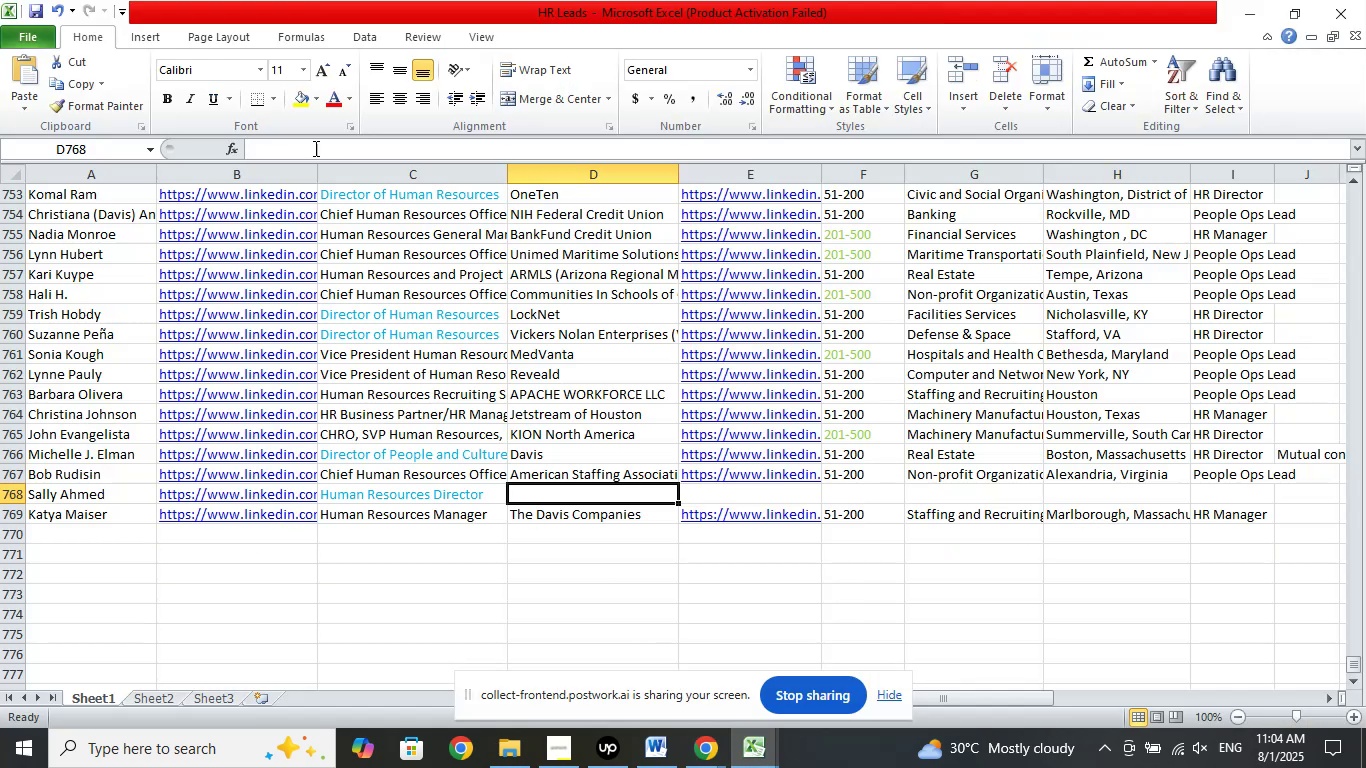 
left_click([305, 142])
 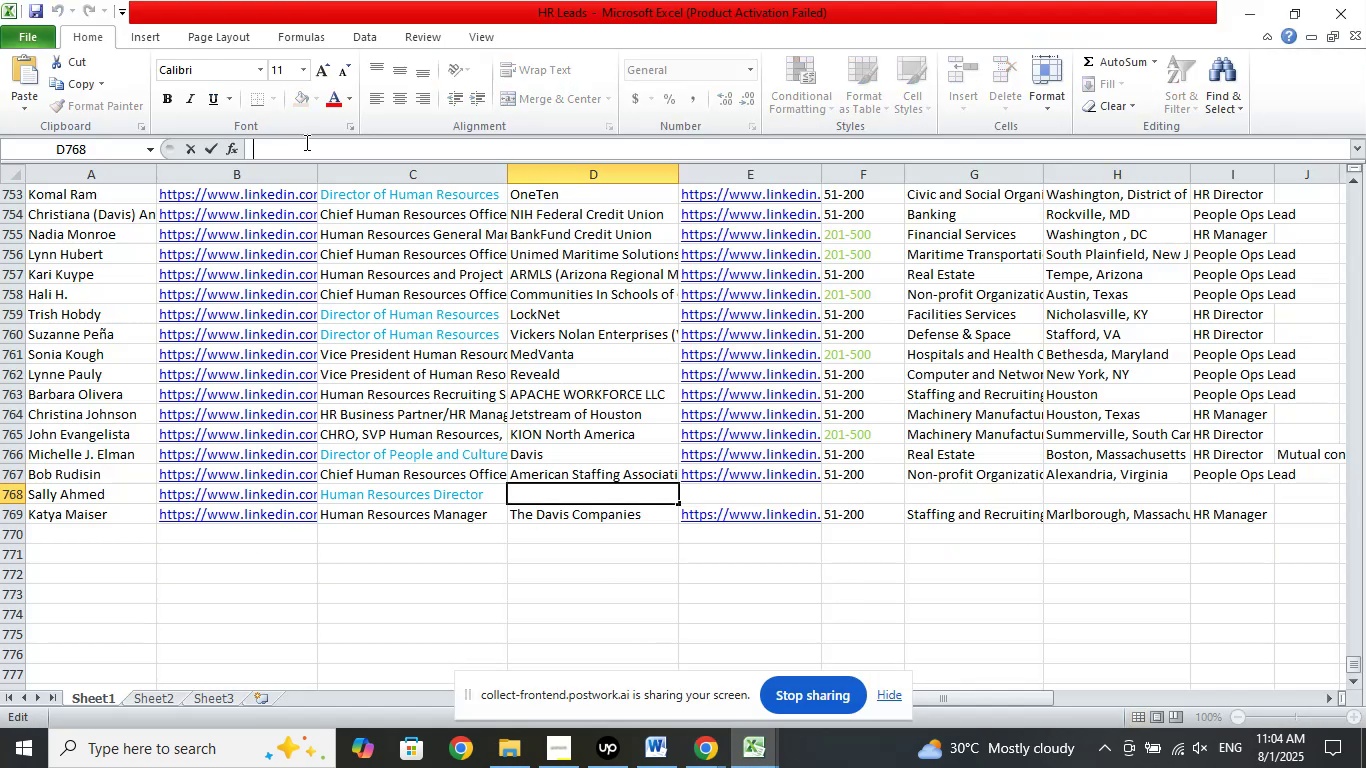 
right_click([305, 142])
 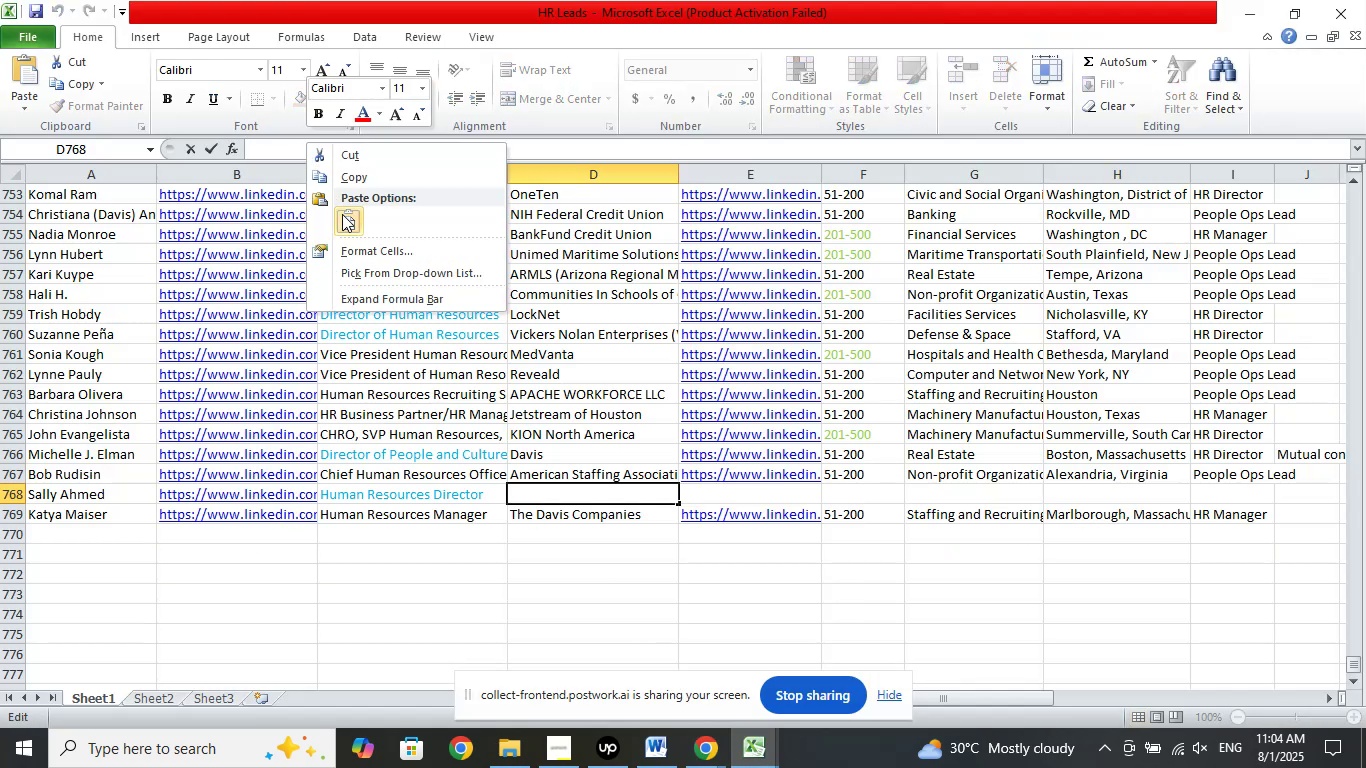 
left_click([342, 217])
 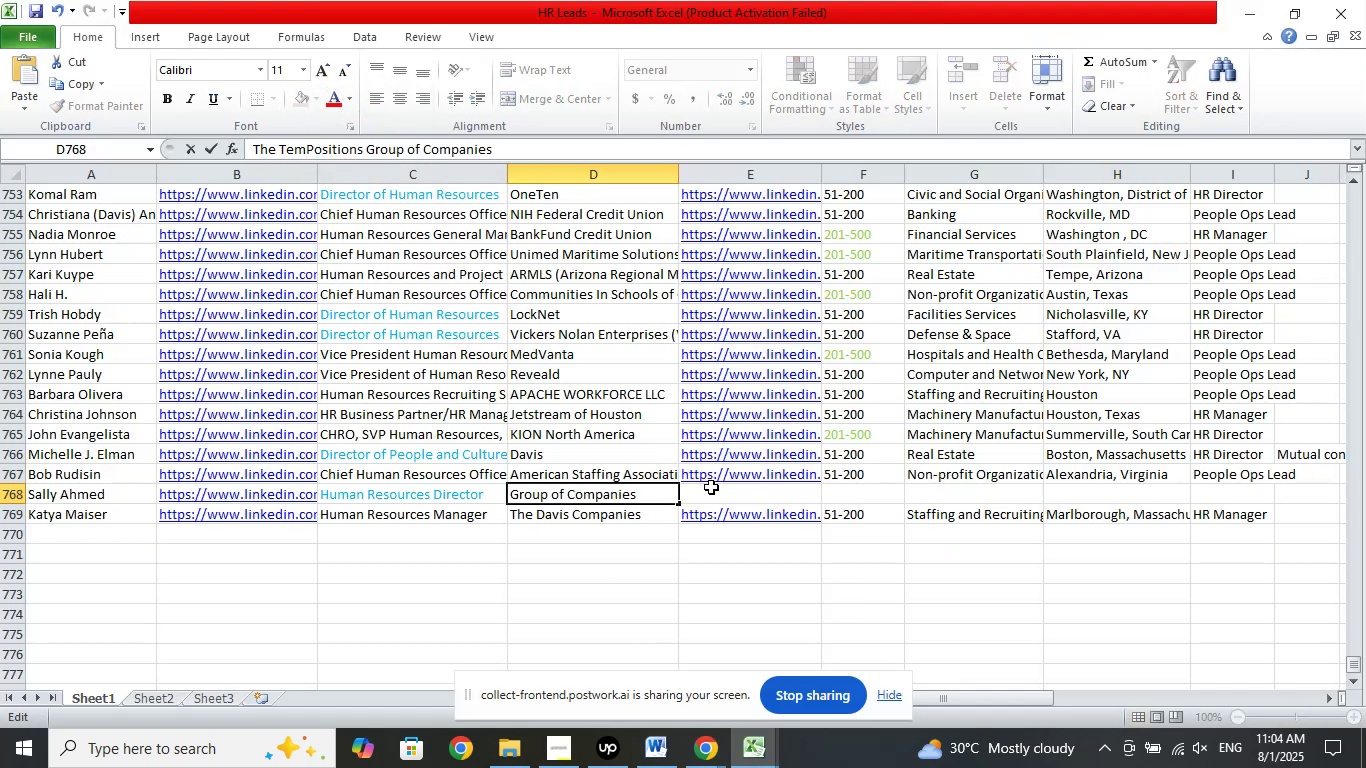 
left_click([711, 491])
 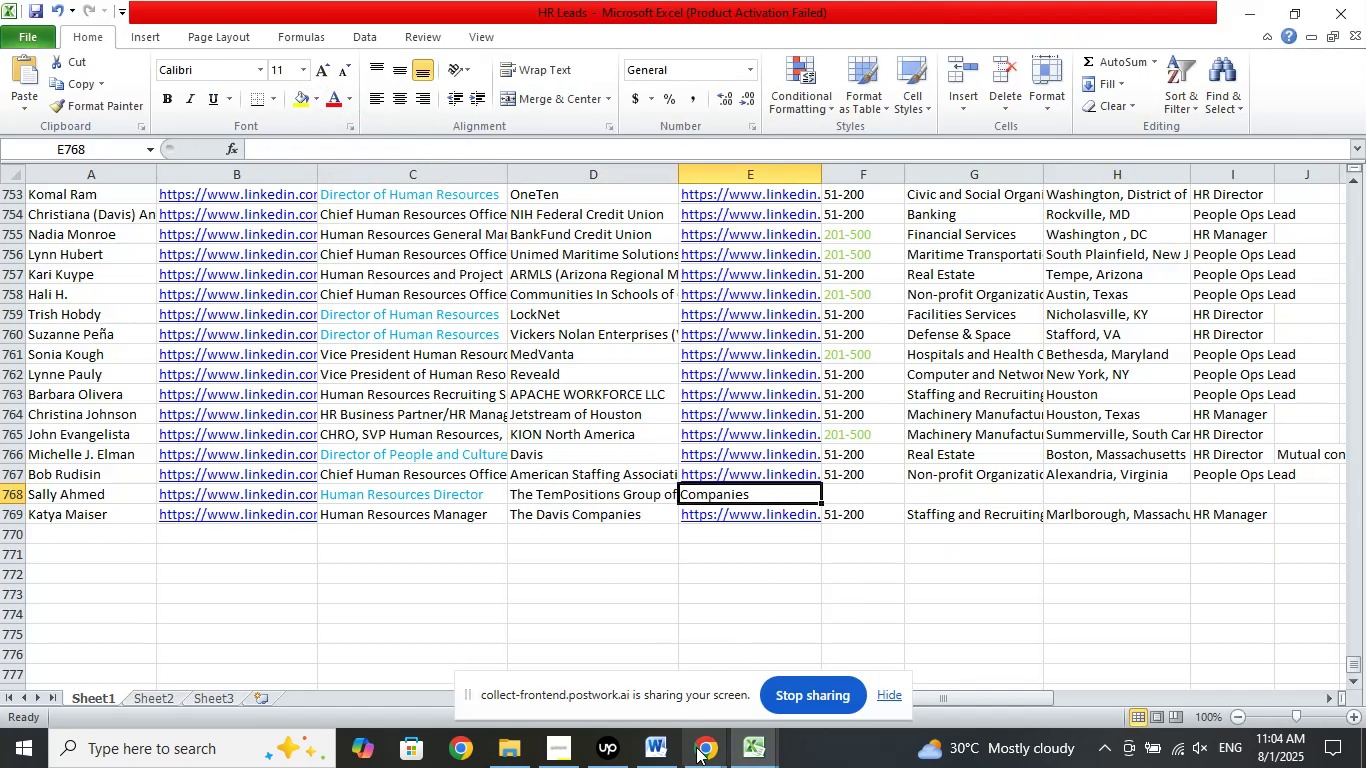 
left_click([698, 754])
 